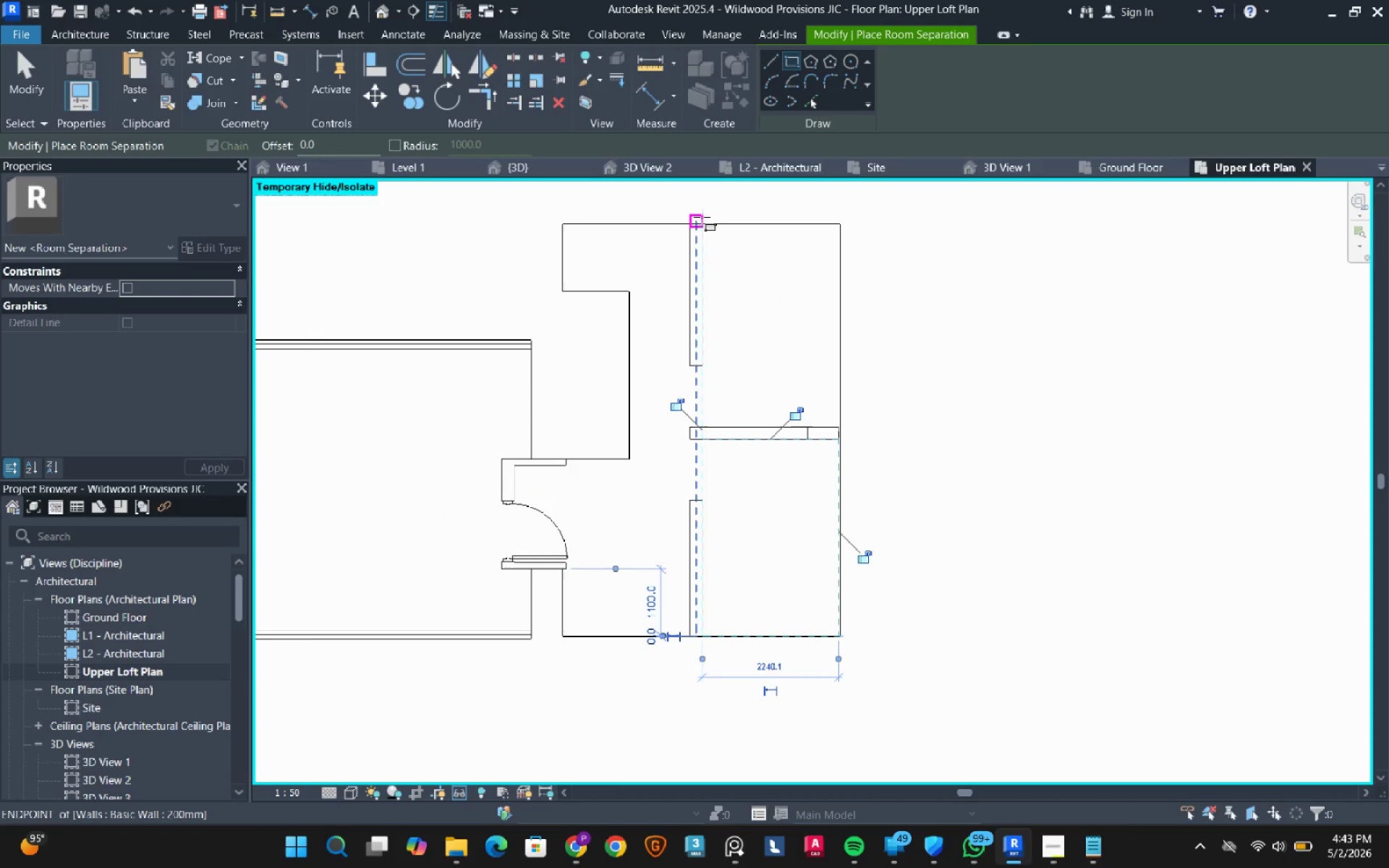 
left_click([705, 222])
 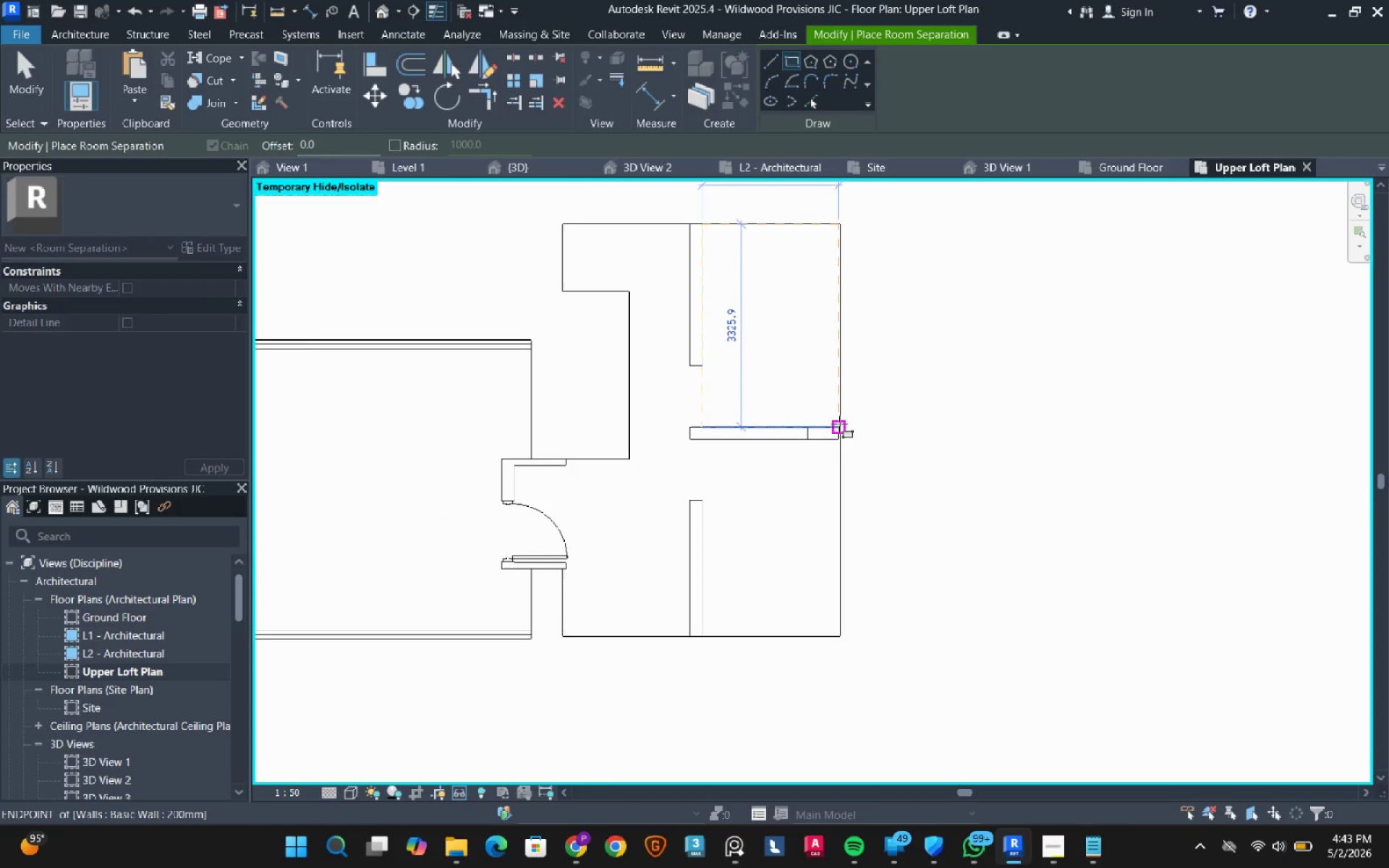 
left_click([838, 427])
 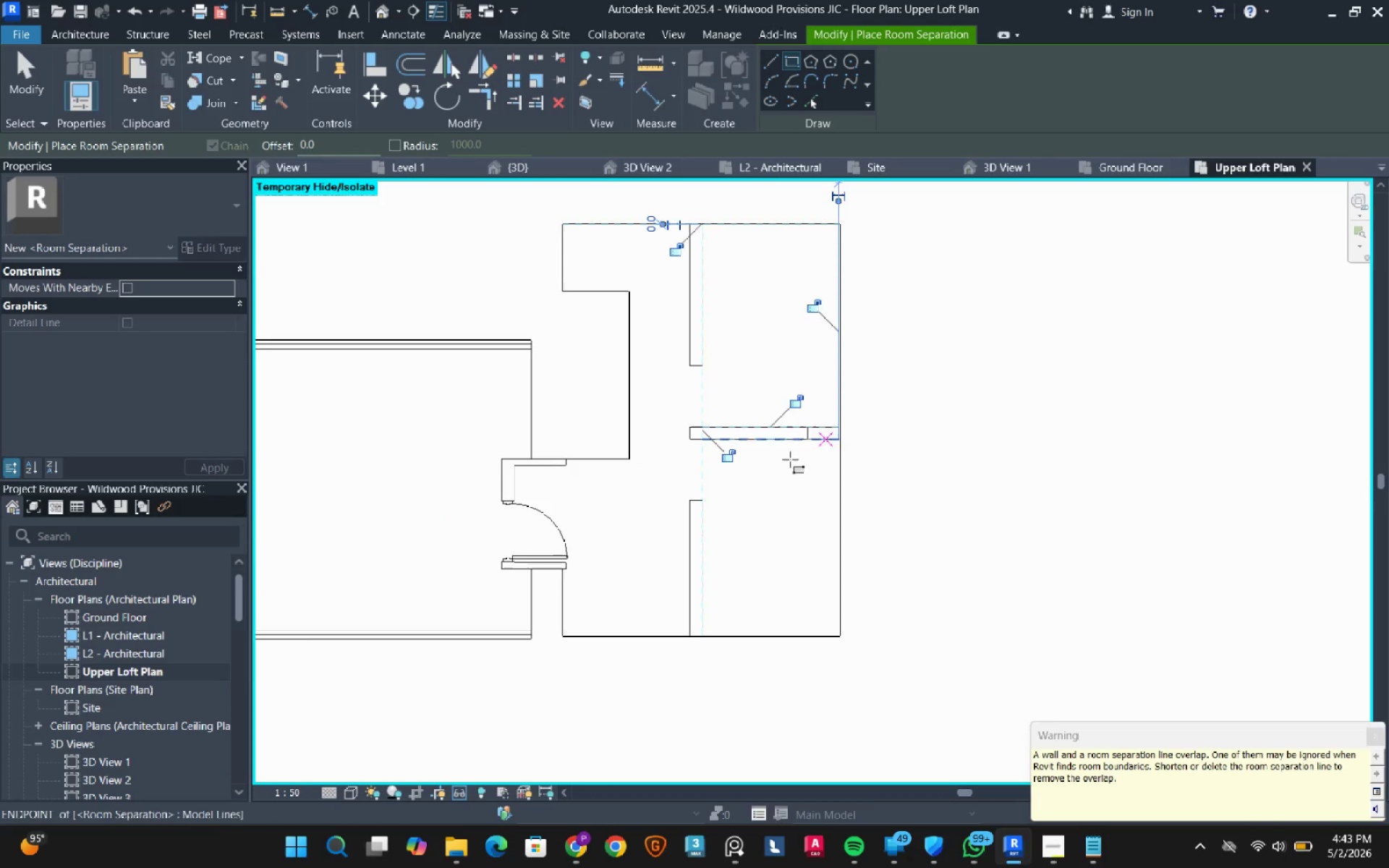 
key(Escape)
 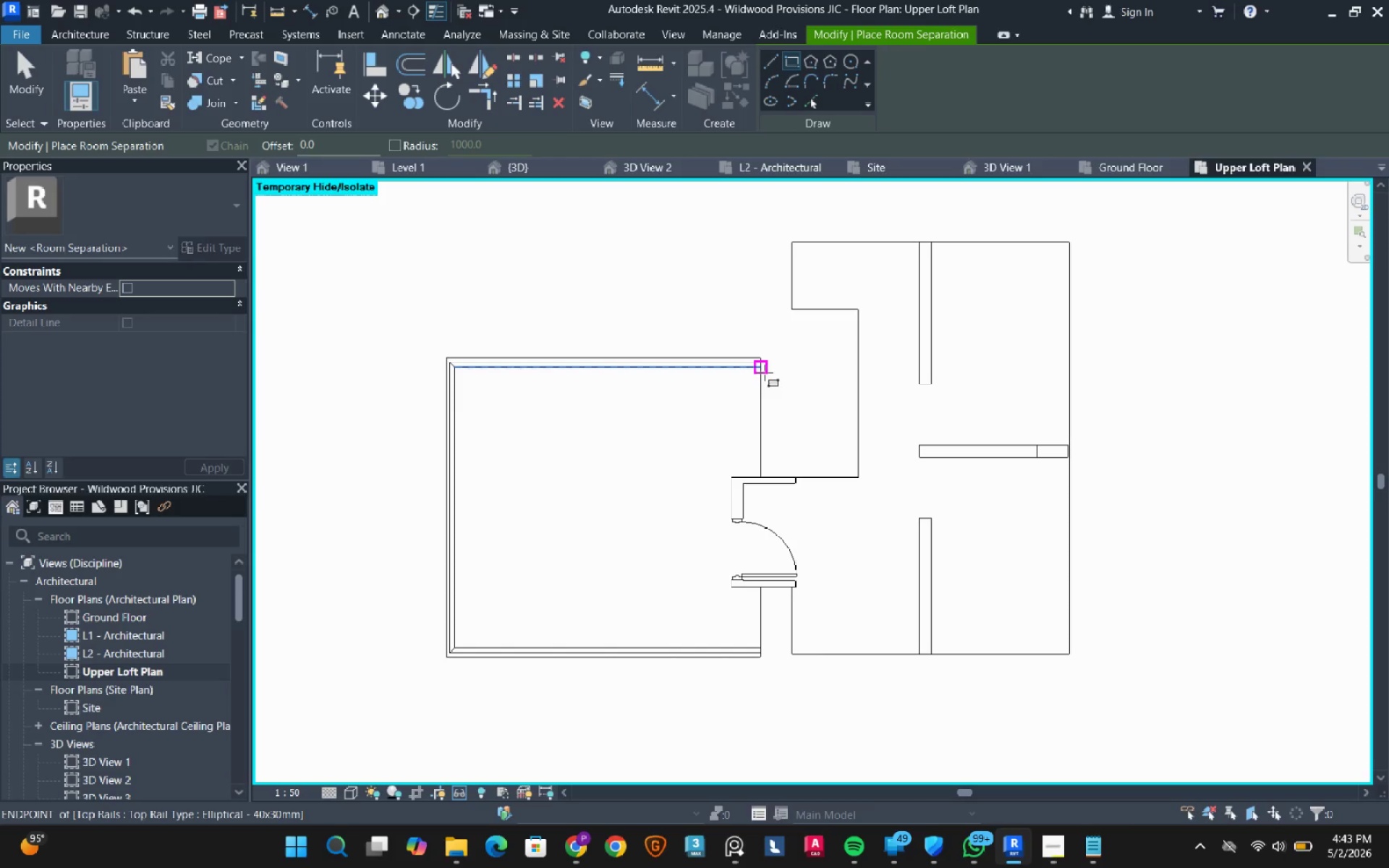 
left_click([765, 372])
 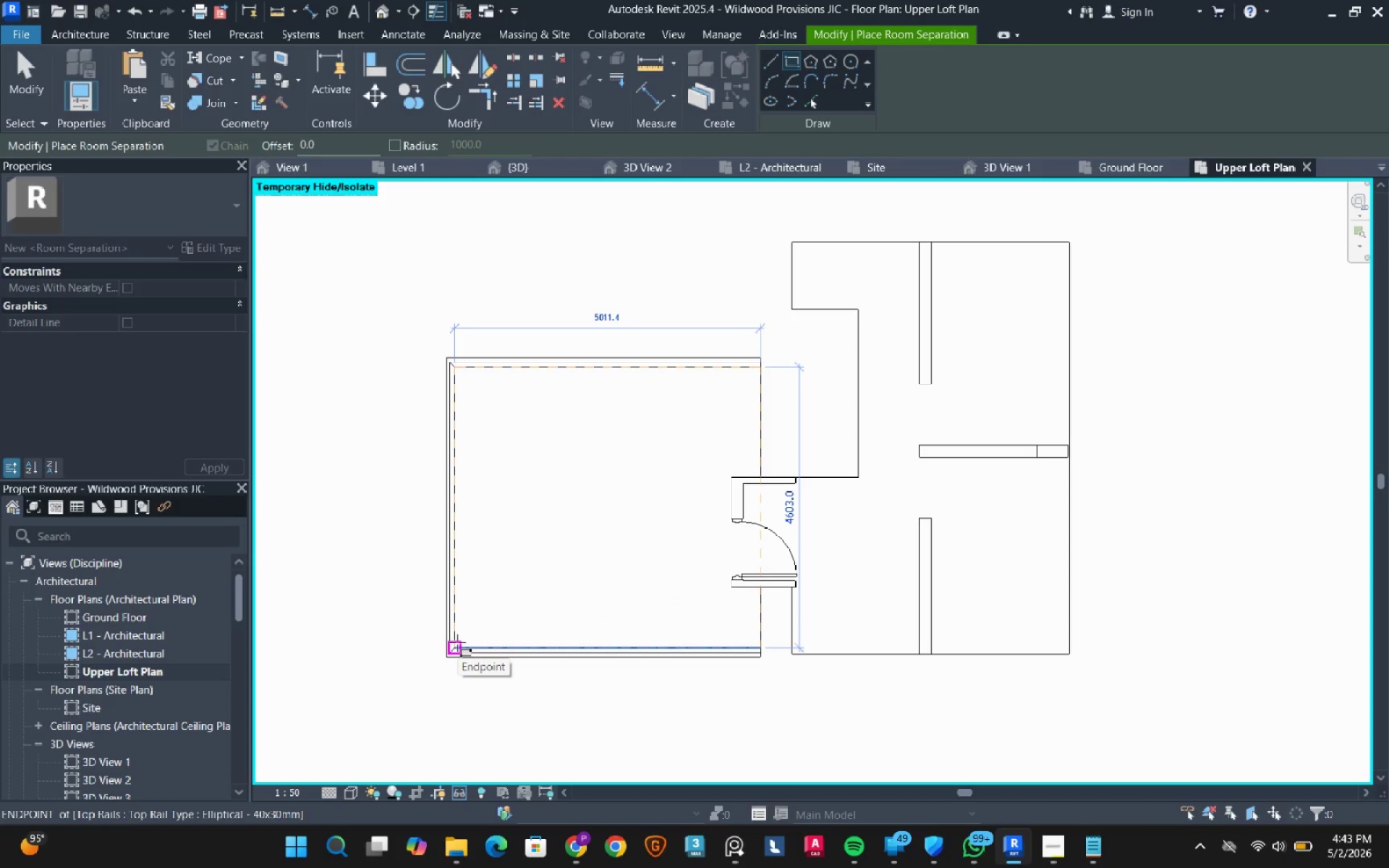 
left_click([457, 642])
 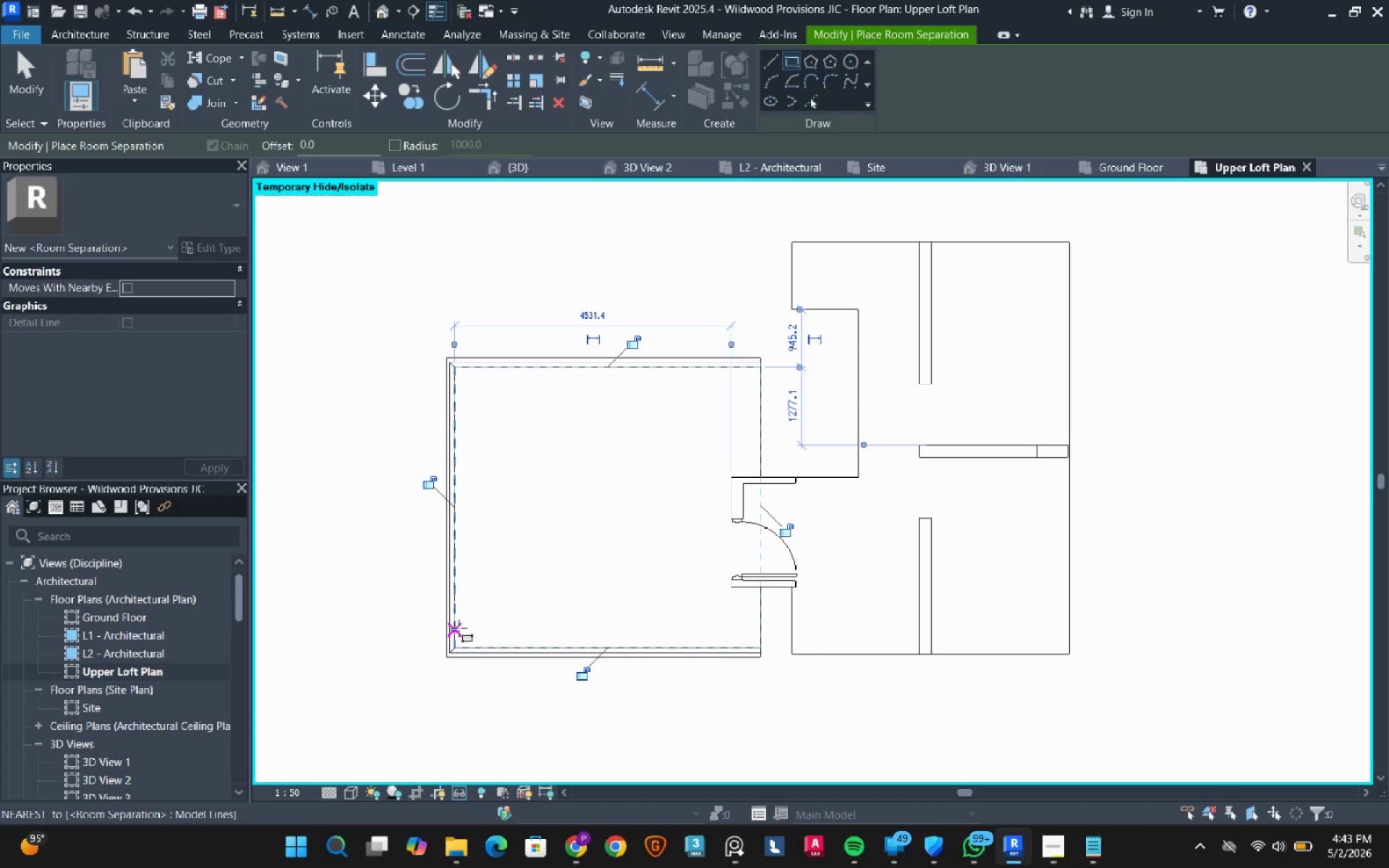 
mouse_move([535, 561])
 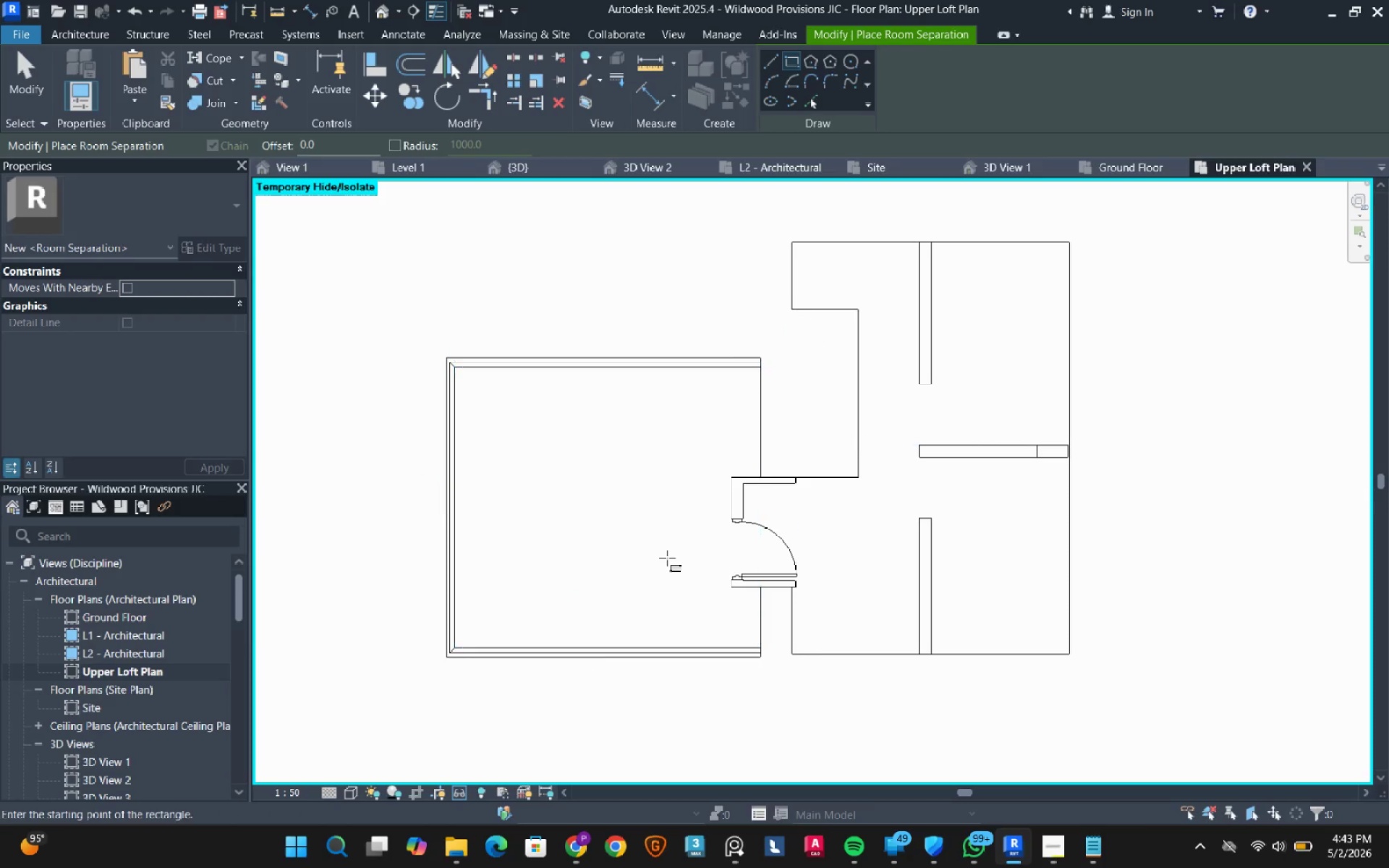 
key(Escape)
key(Escape)
type(wf)
 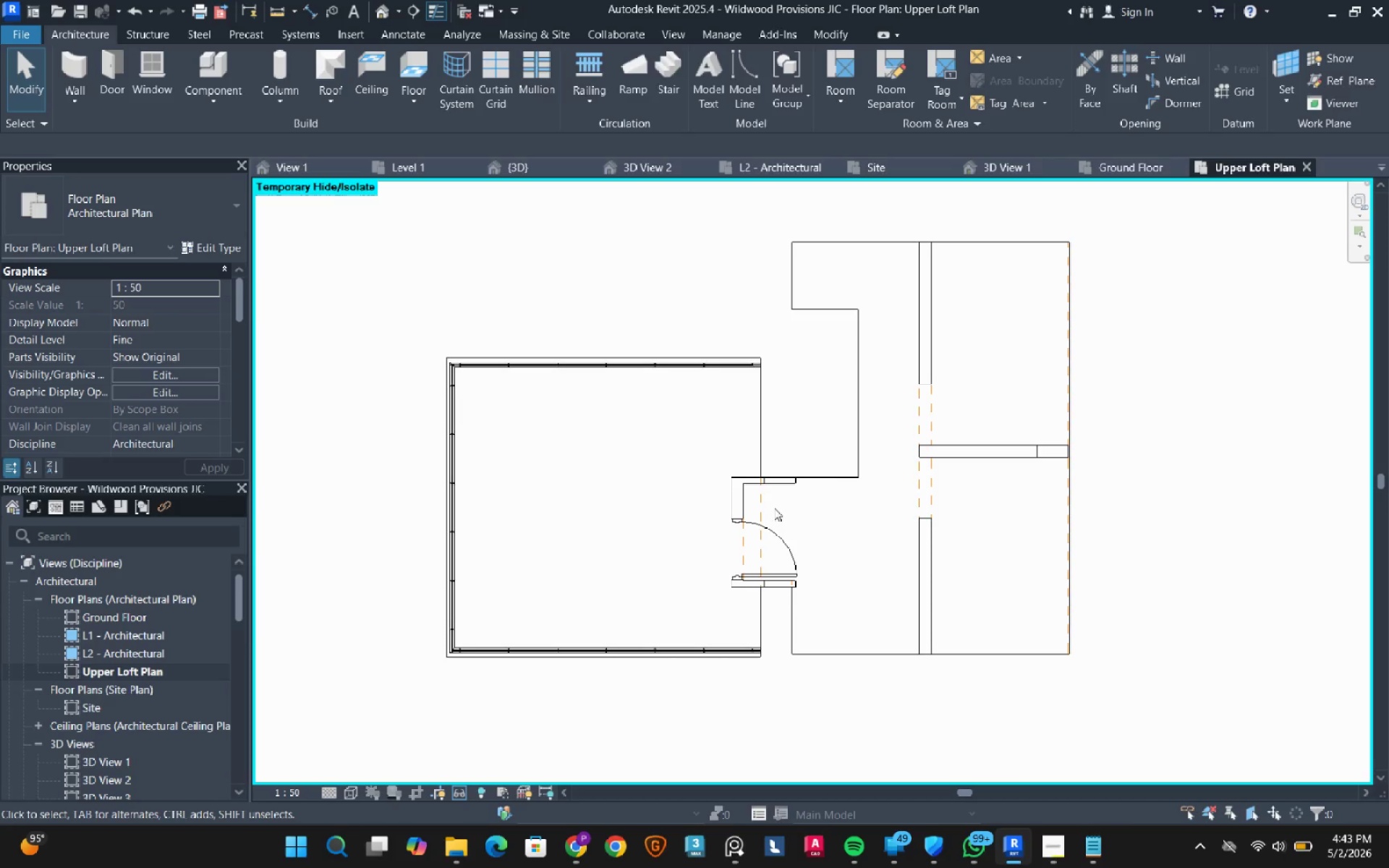 
left_click([764, 509])
 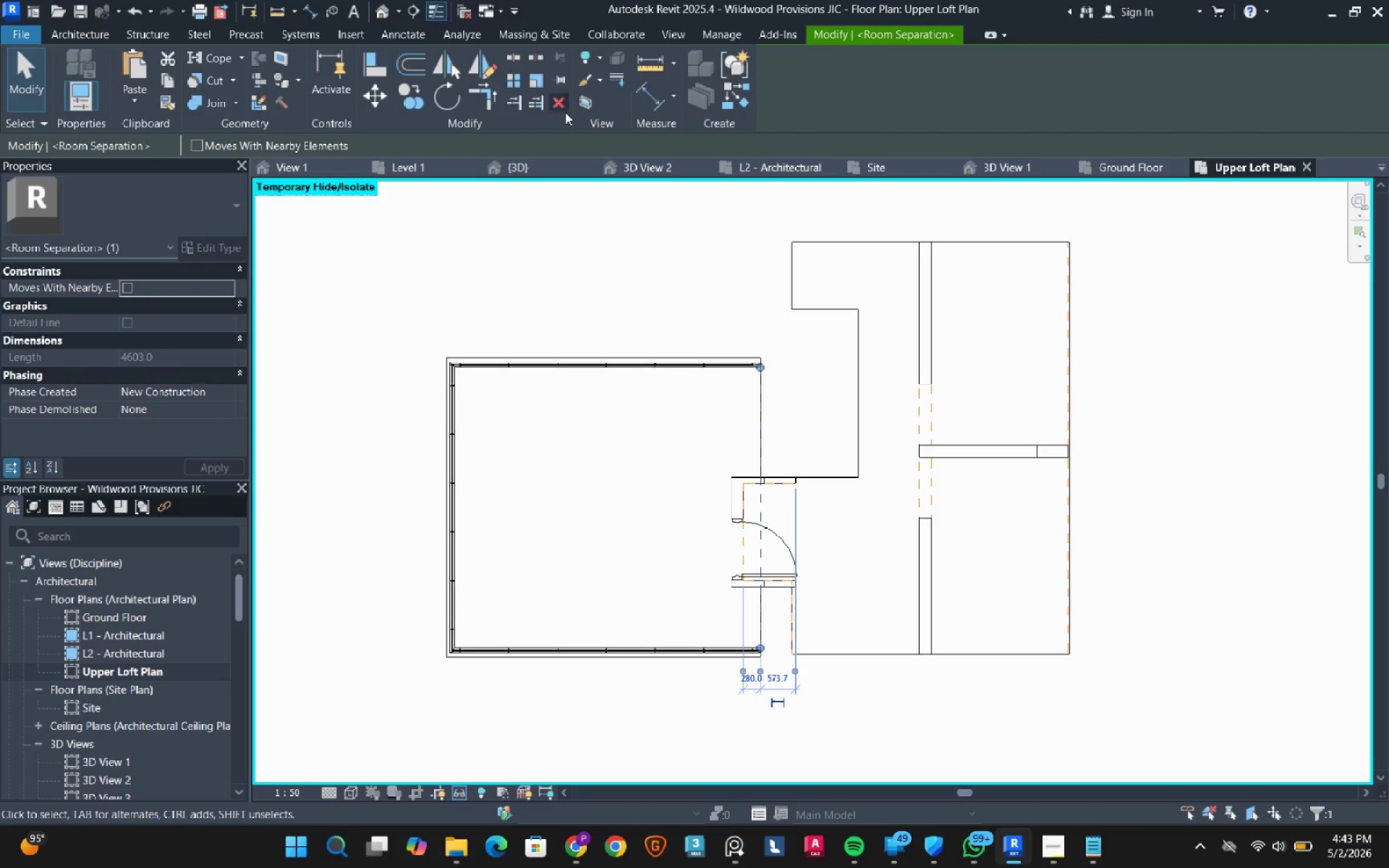 
left_click([564, 107])
 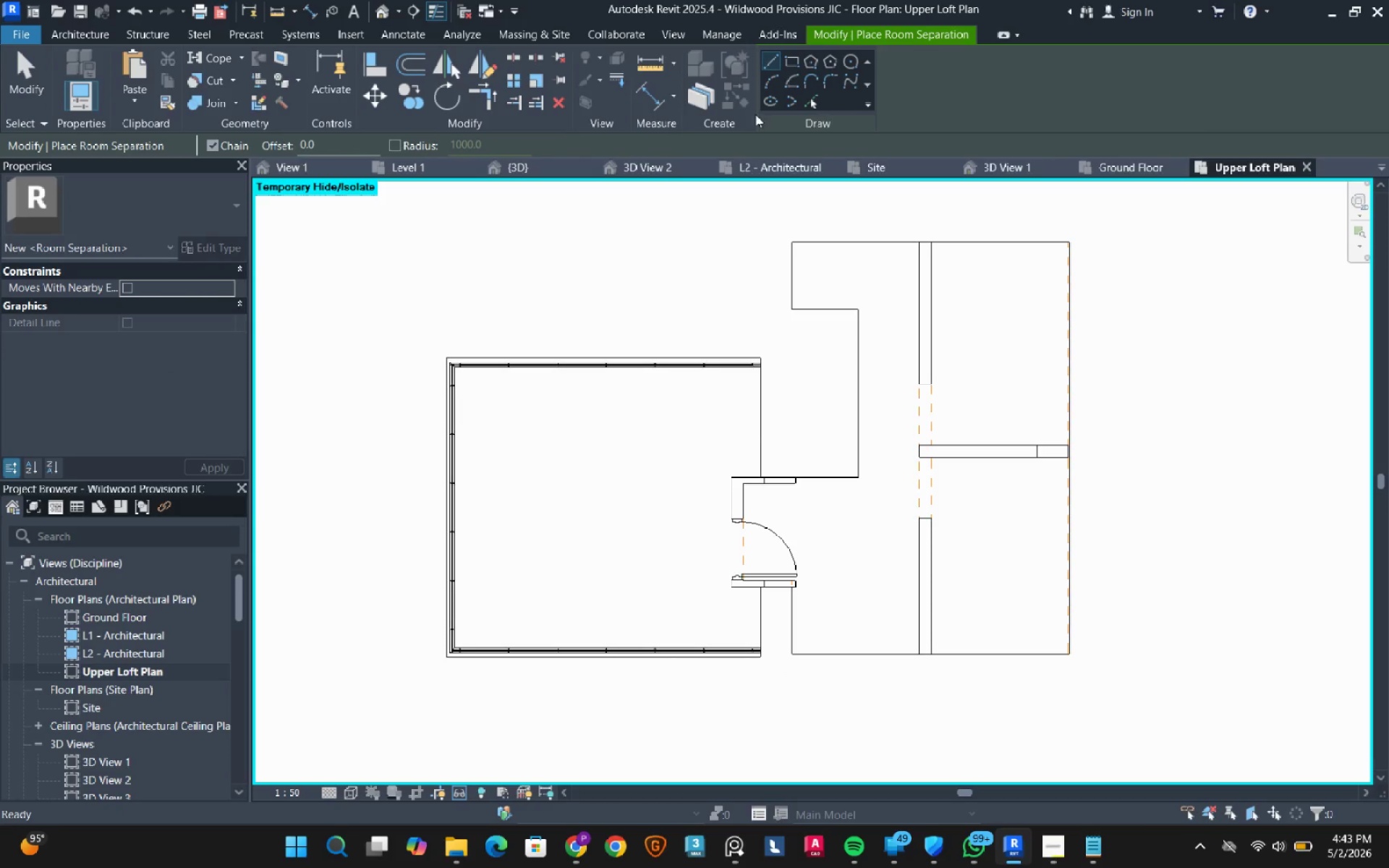 
wait(5.42)
 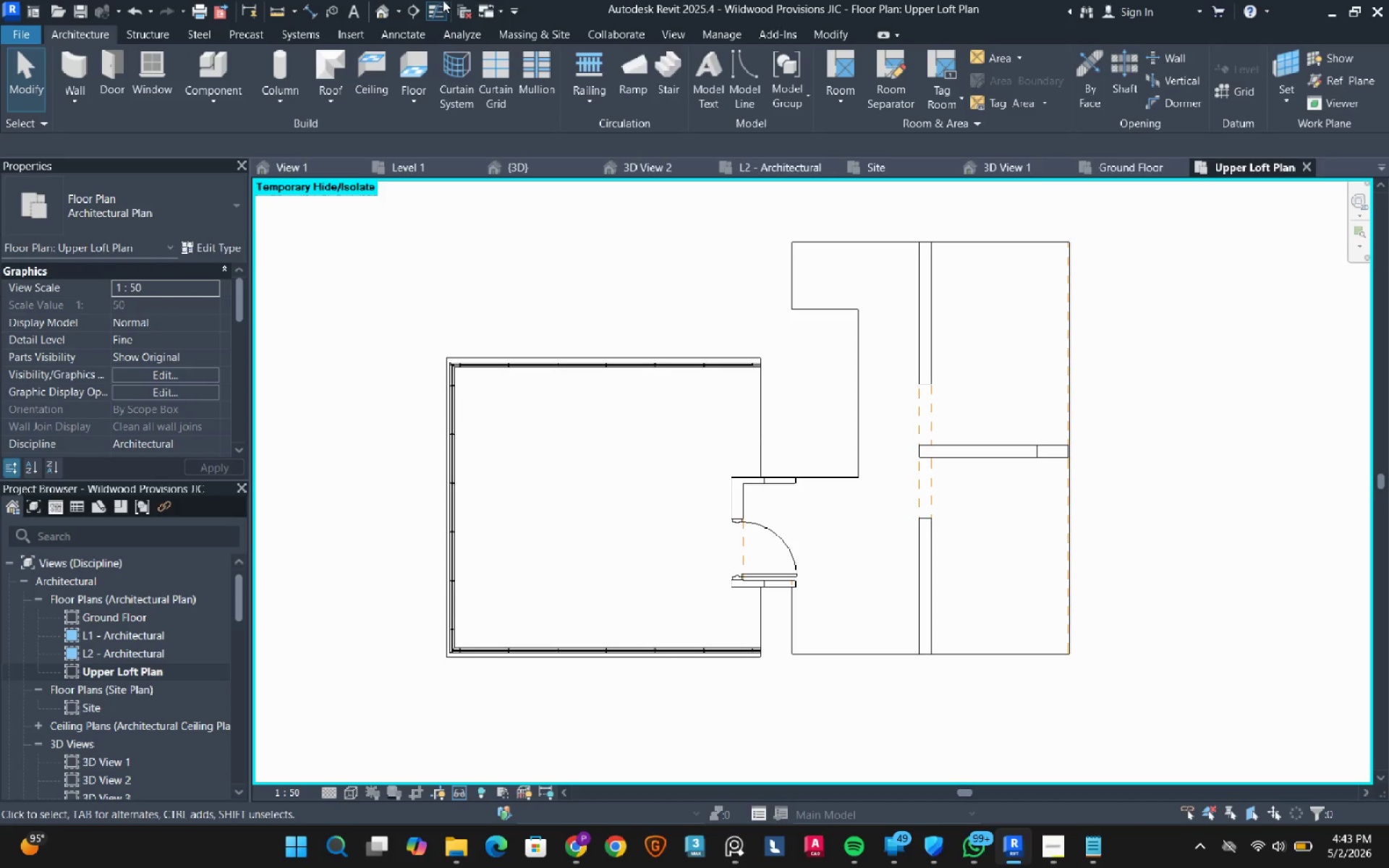 
scroll: coordinate [764, 391], scroll_direction: up, amount: 7.0
 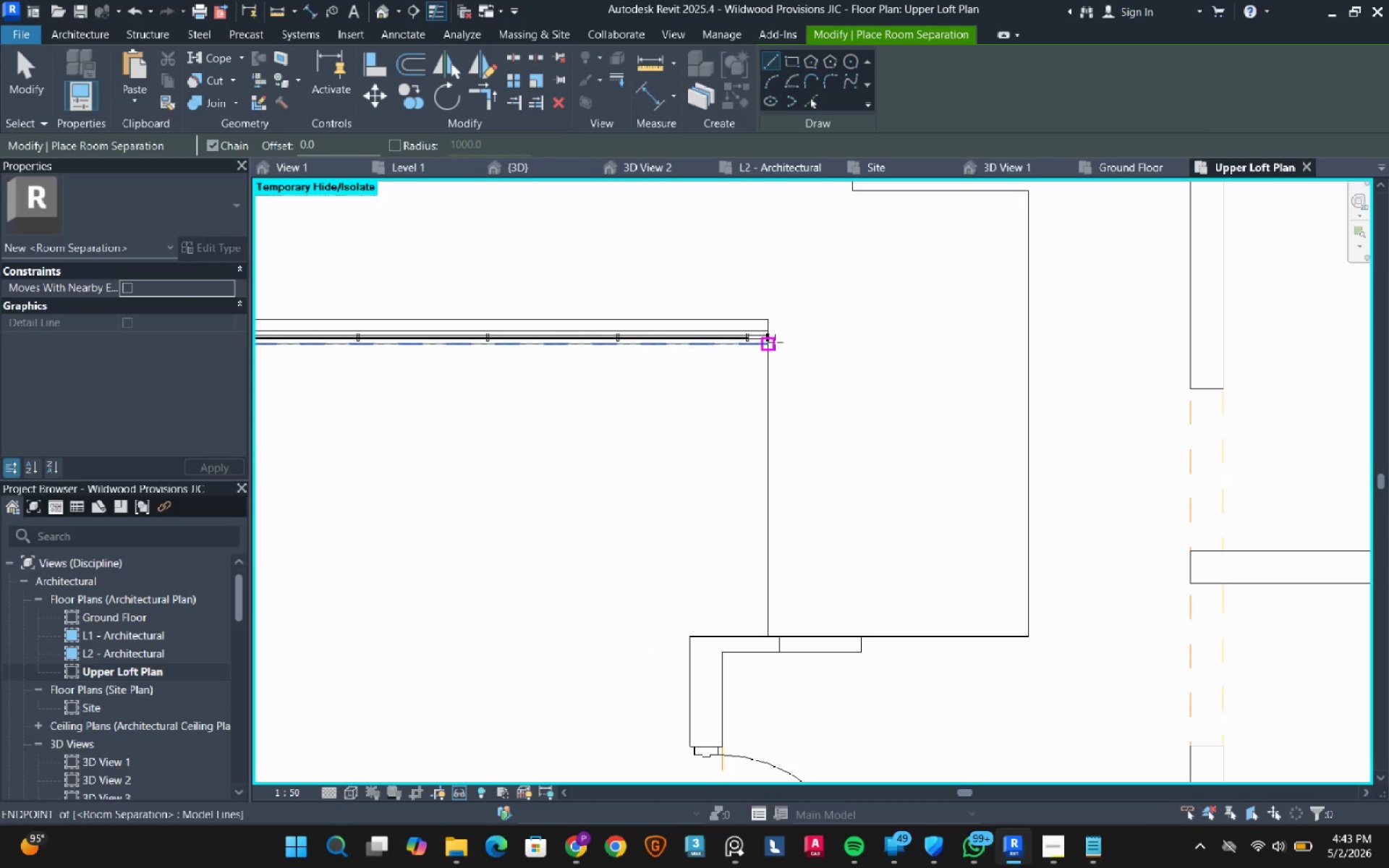 
left_click([775, 344])
 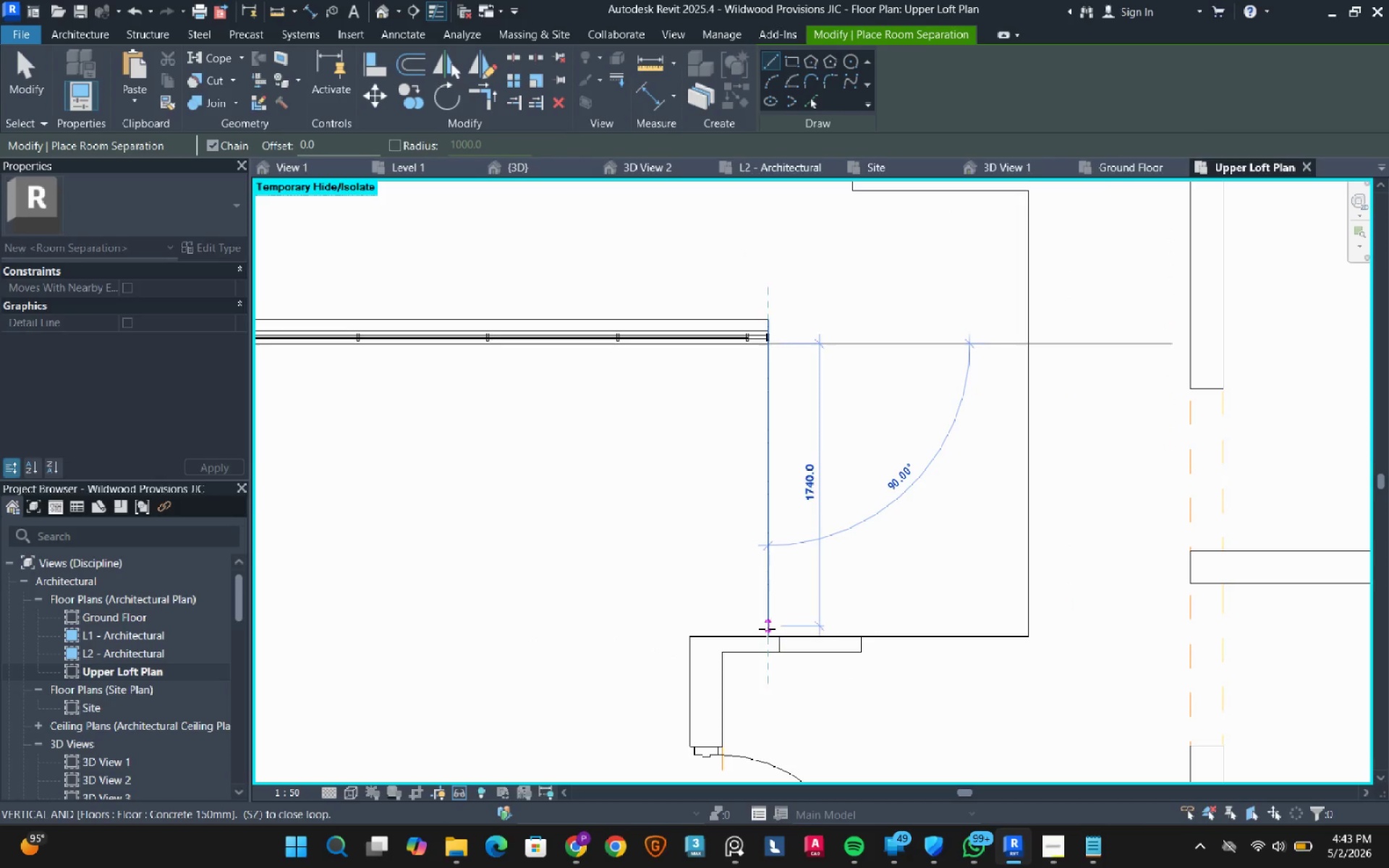 
left_click([769, 639])
 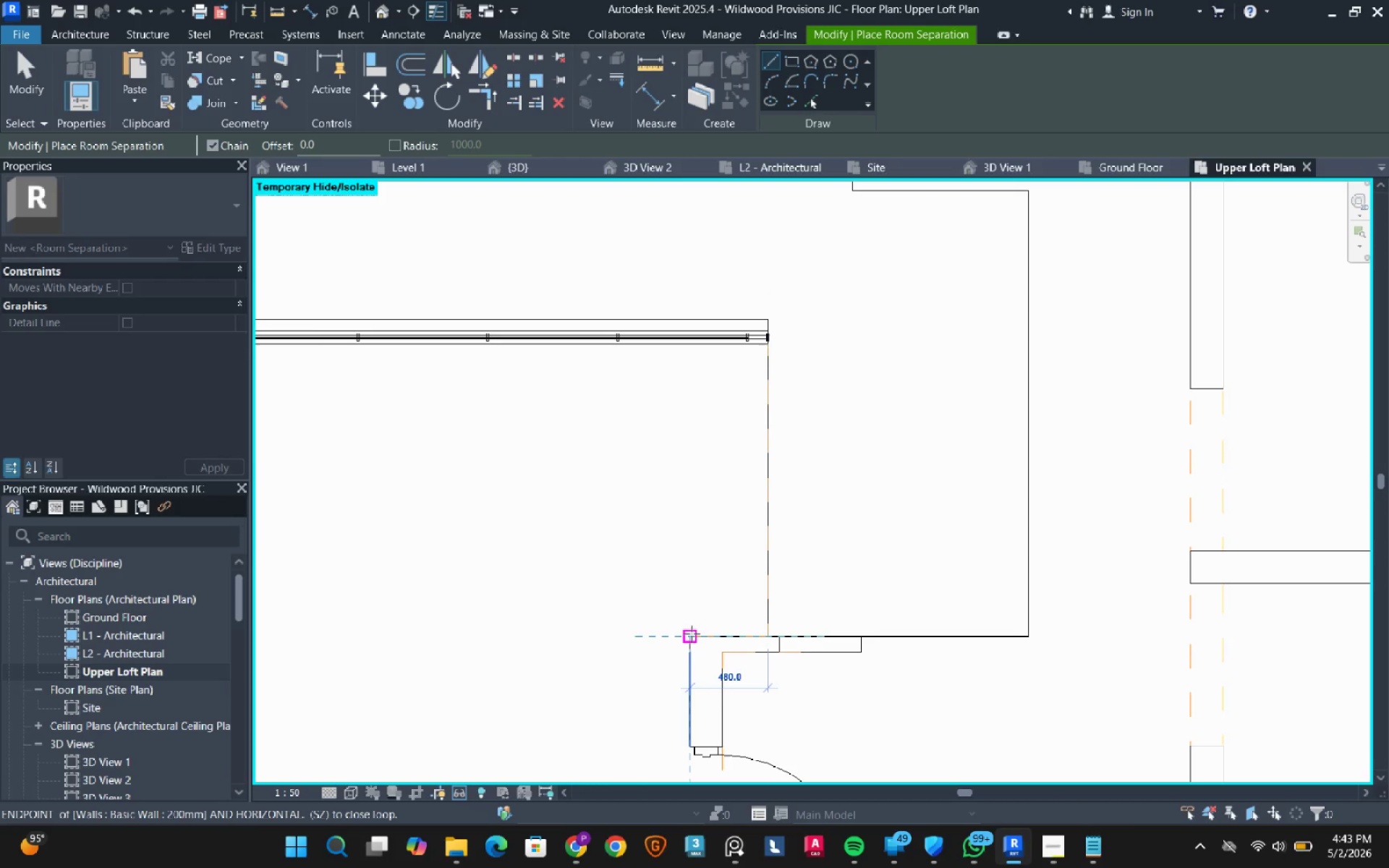 
left_click([692, 634])
 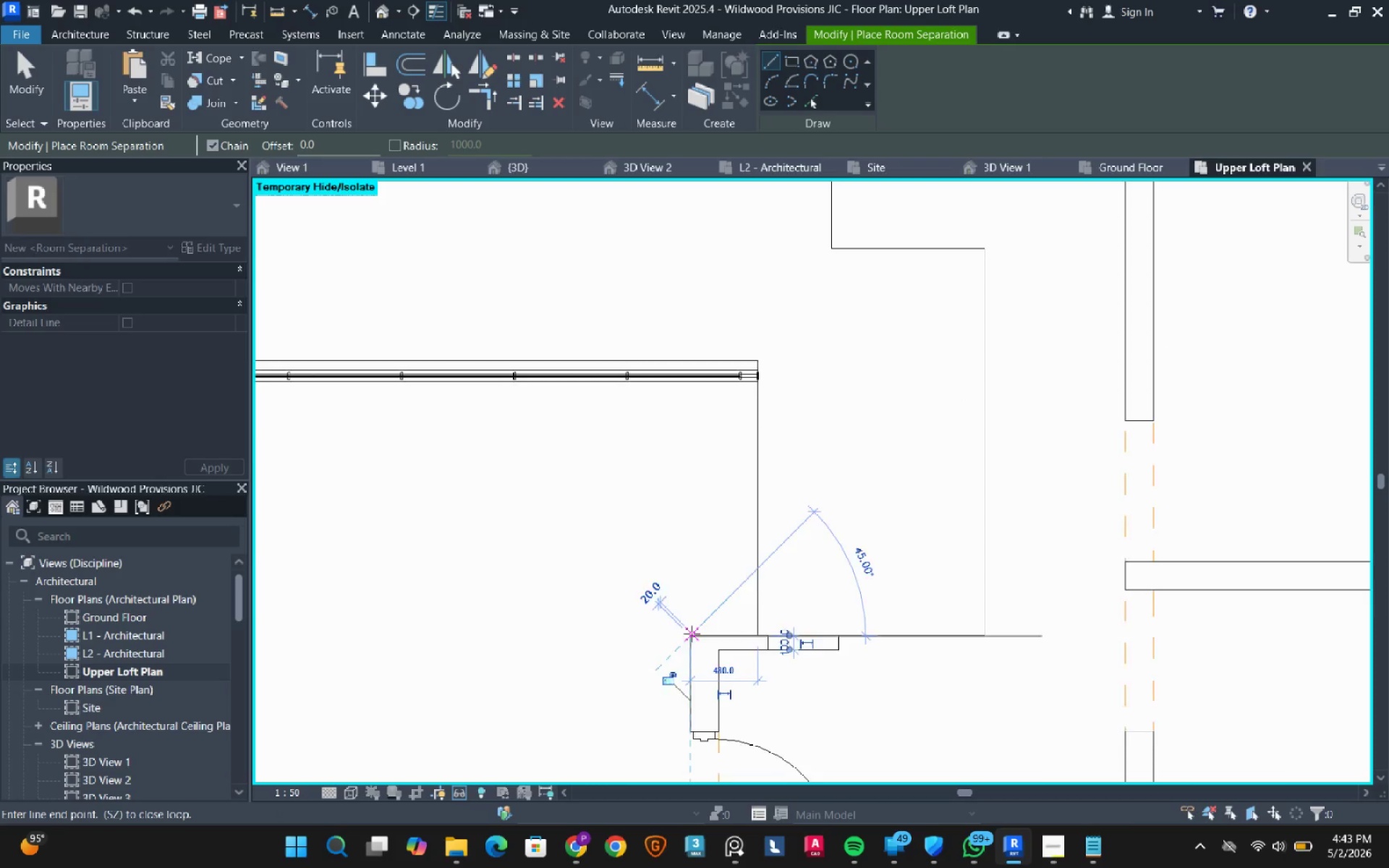 
scroll: coordinate [692, 634], scroll_direction: down, amount: 3.0
 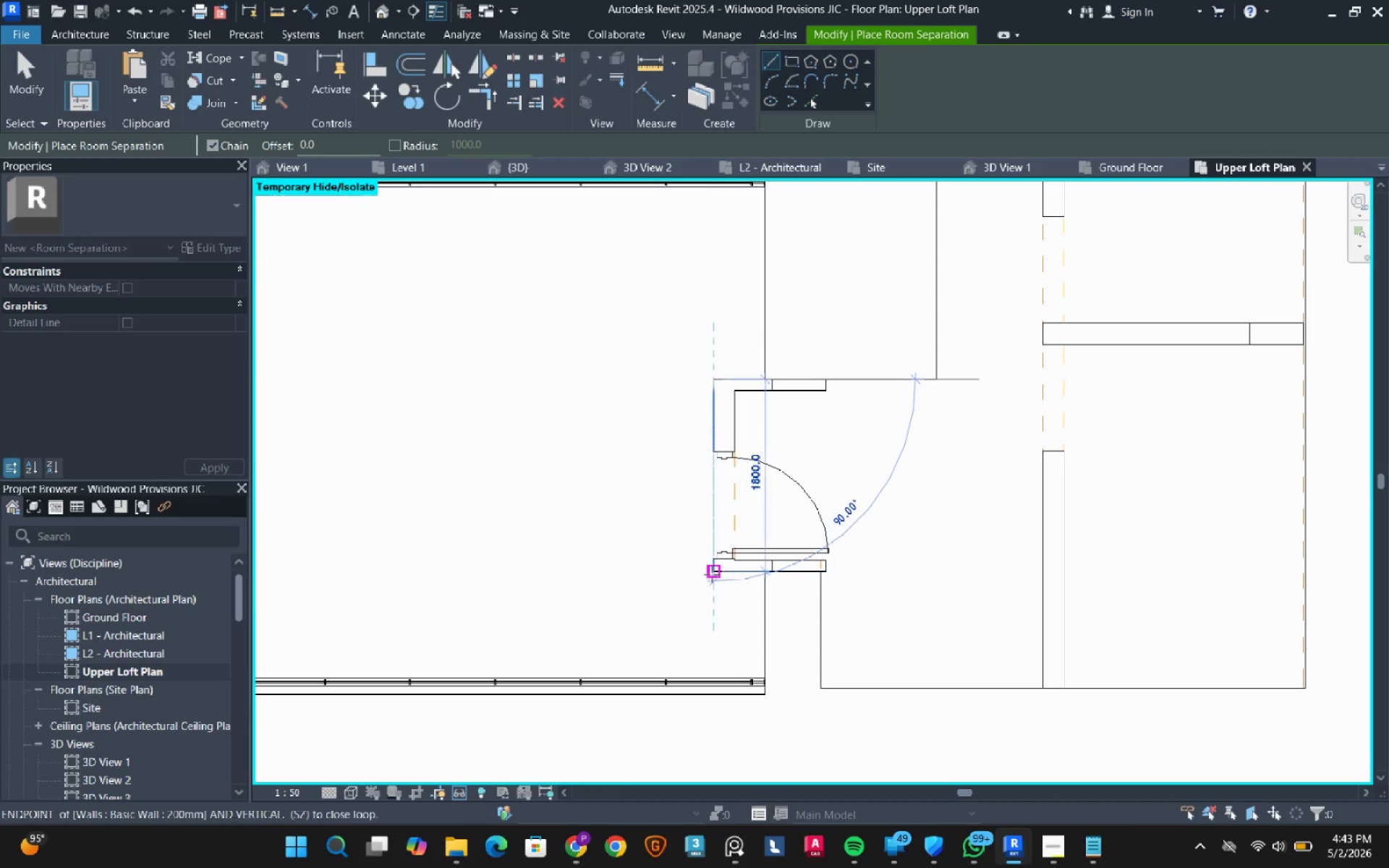 
left_click([712, 574])
 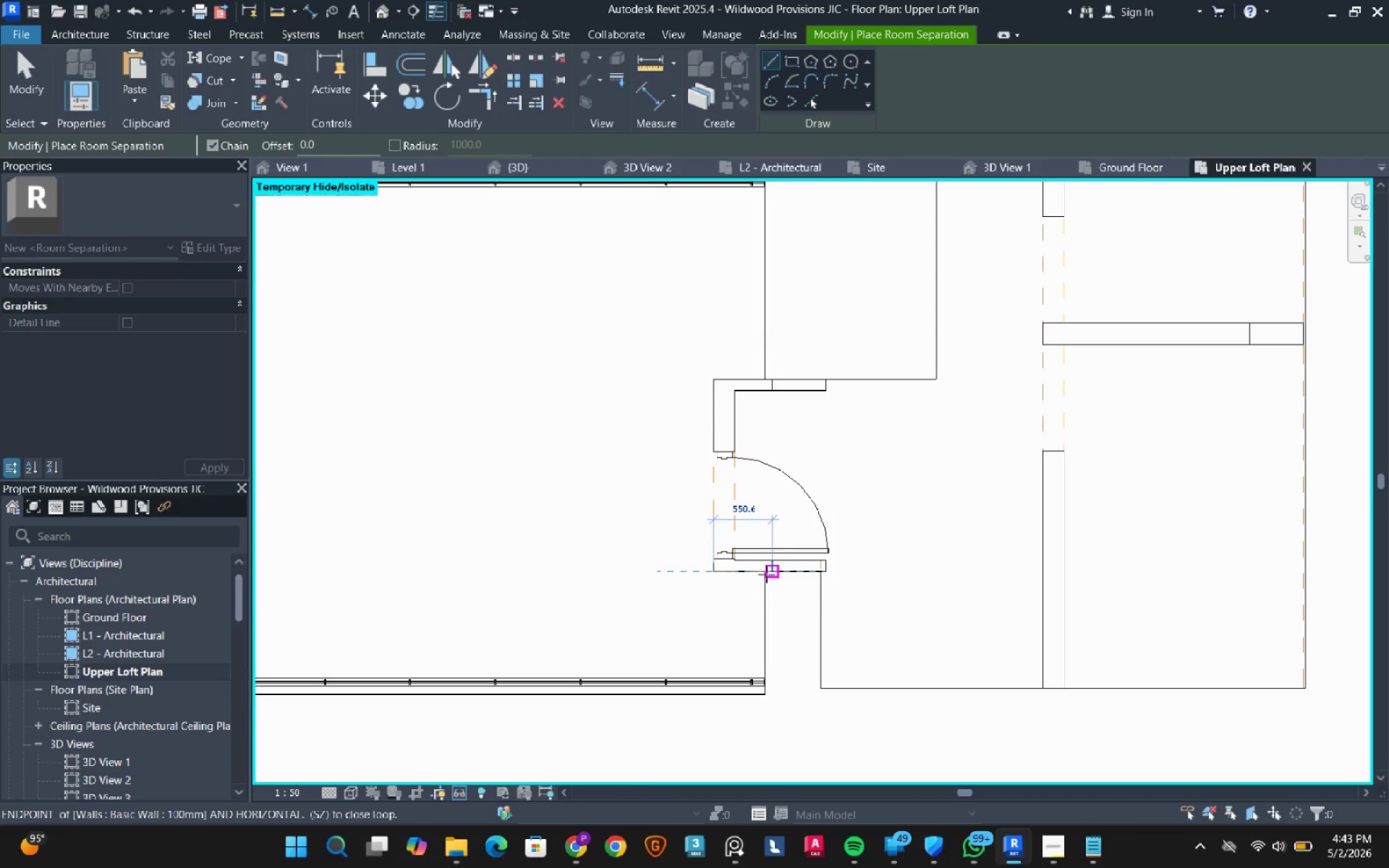 
left_click([765, 574])
 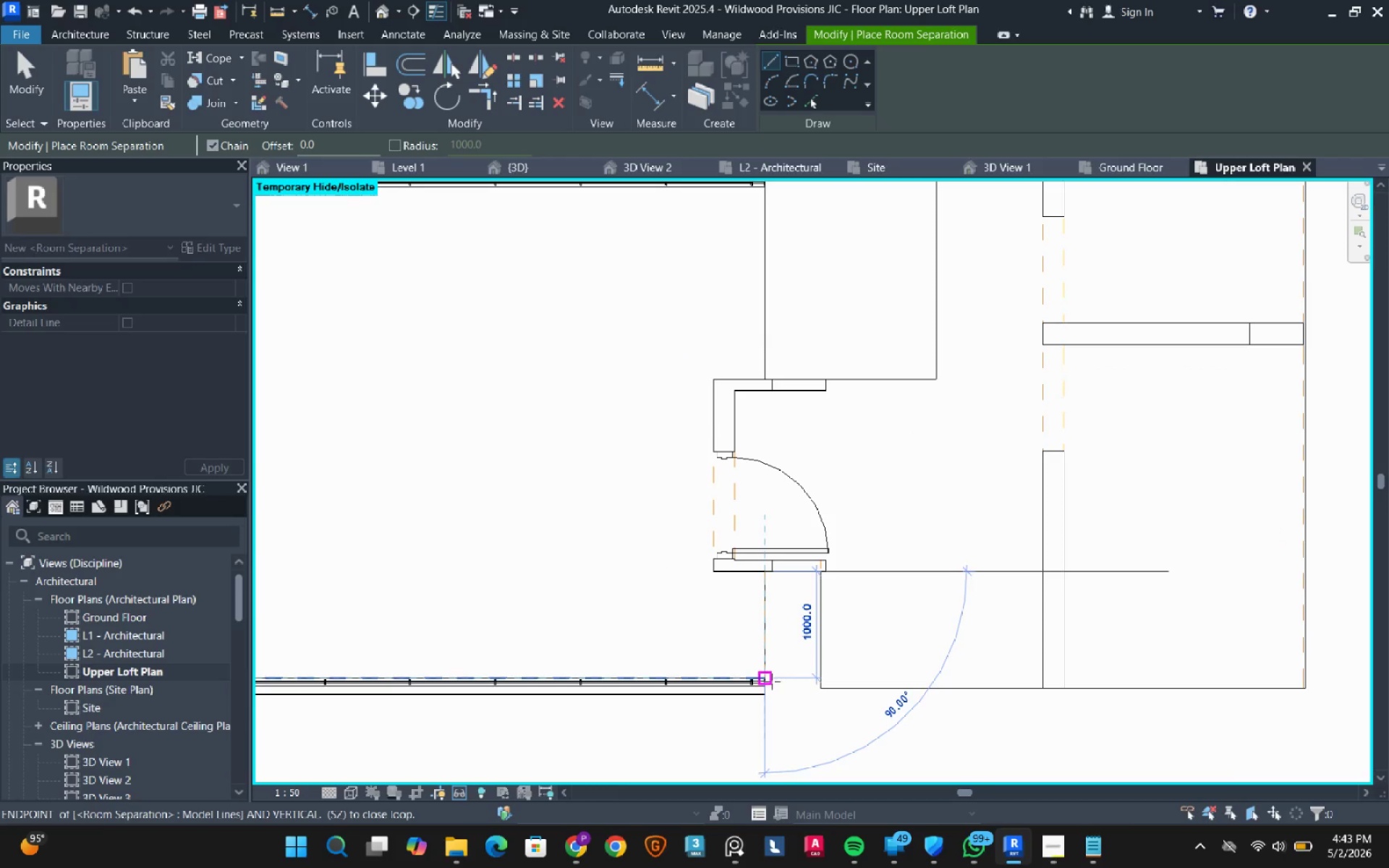 
left_click([772, 681])
 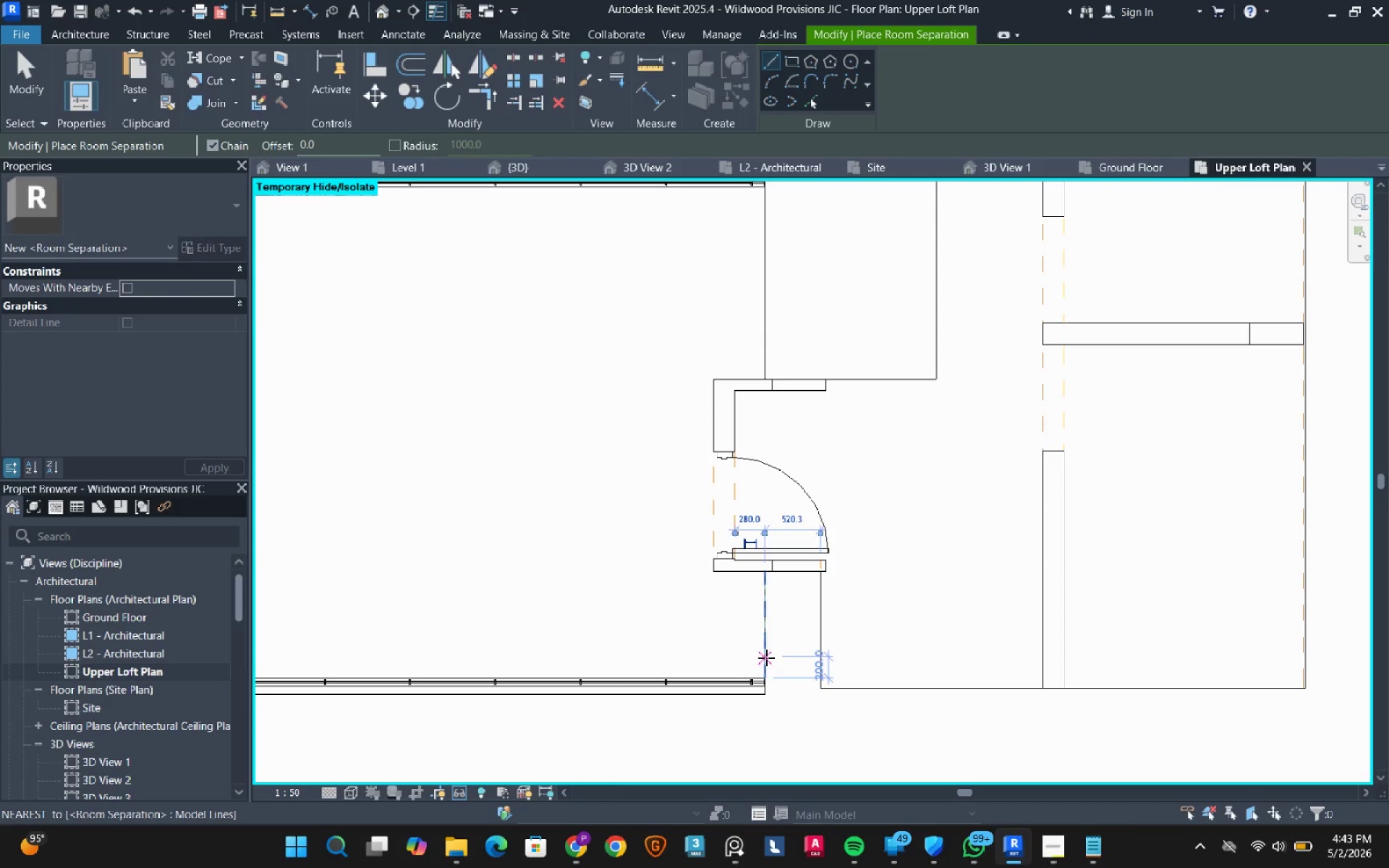 
key(Escape)
 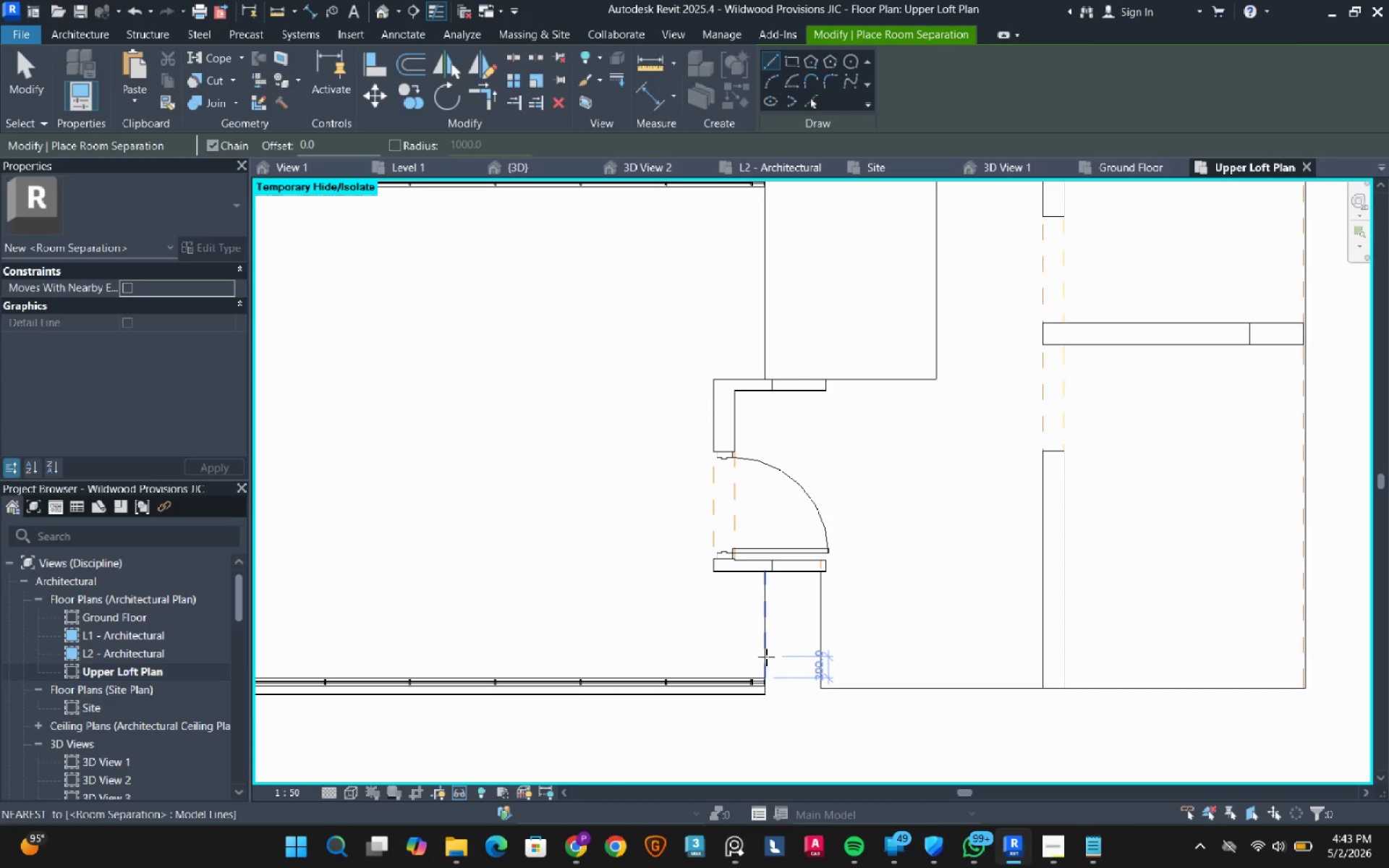 
key(Escape)
 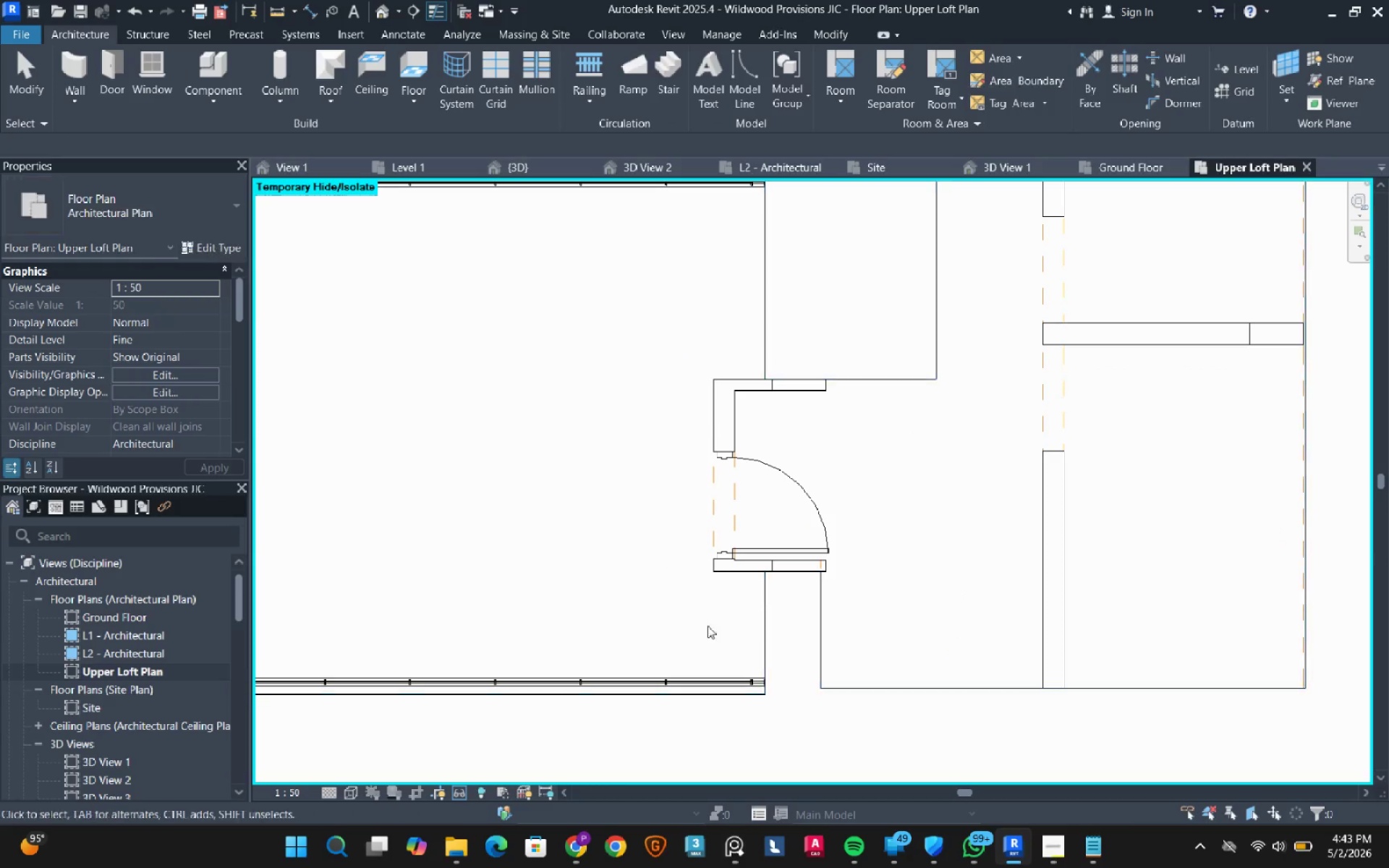 
key(Escape)
 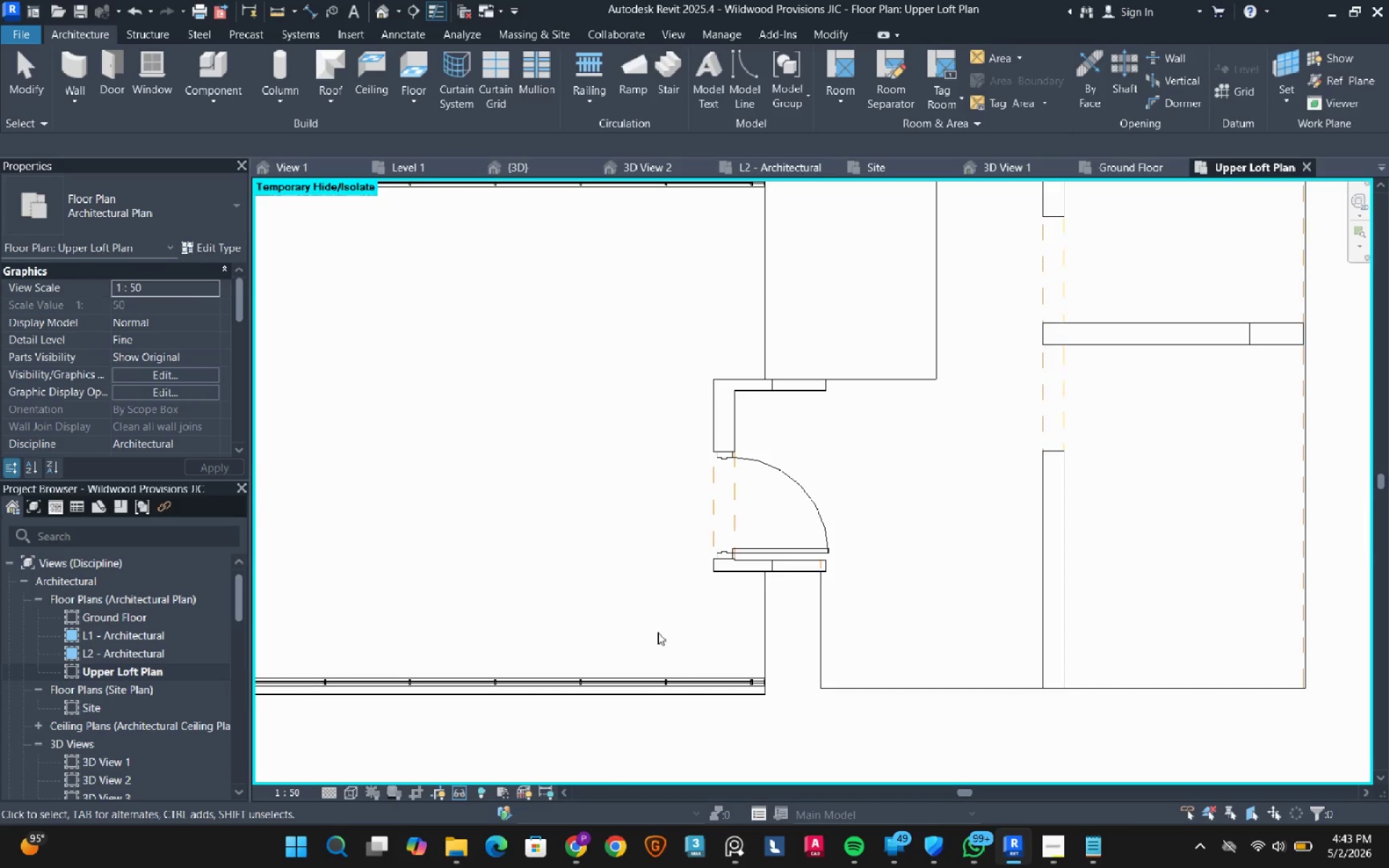 
scroll: coordinate [658, 630], scroll_direction: down, amount: 8.0
 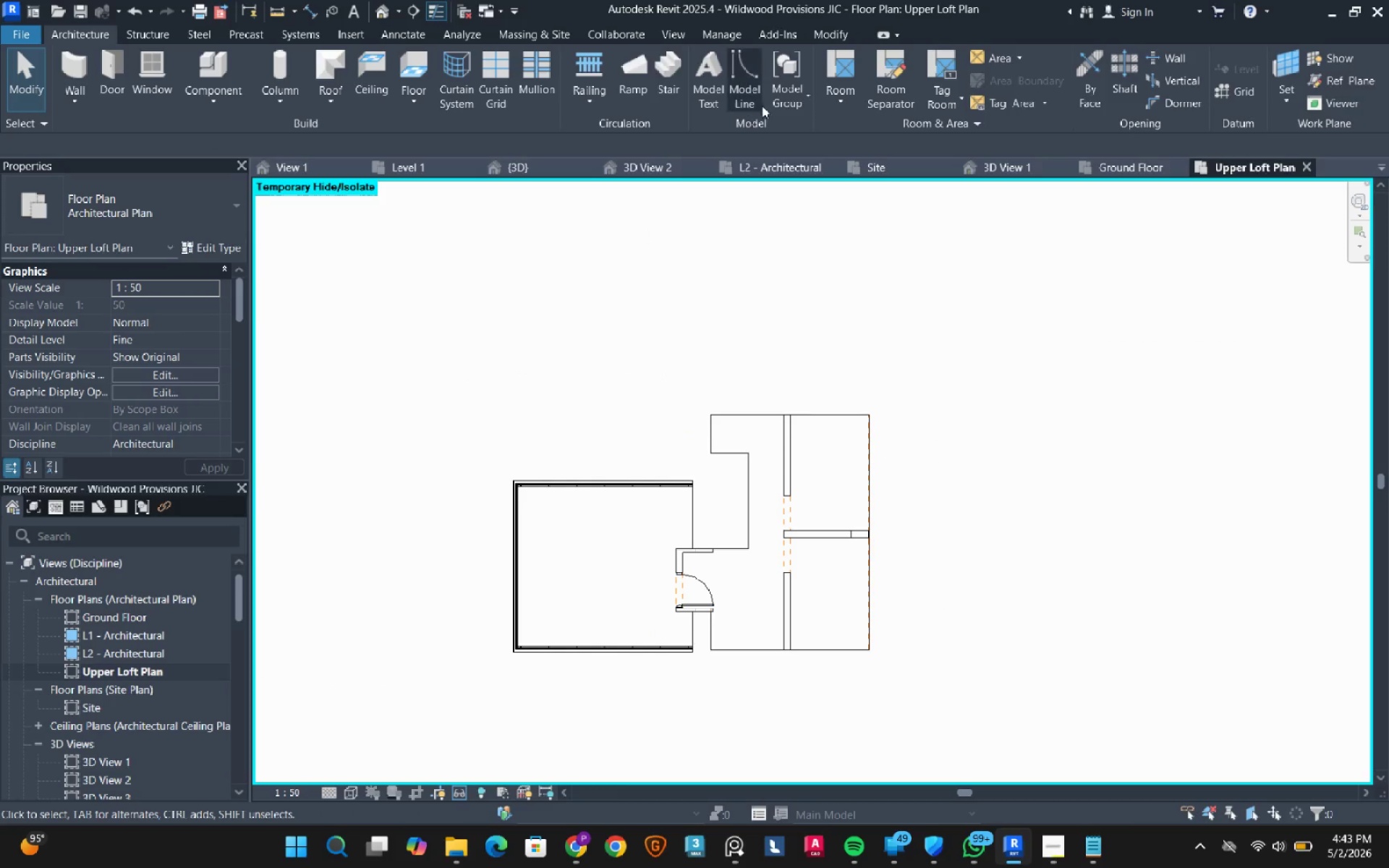 
left_click([831, 67])
 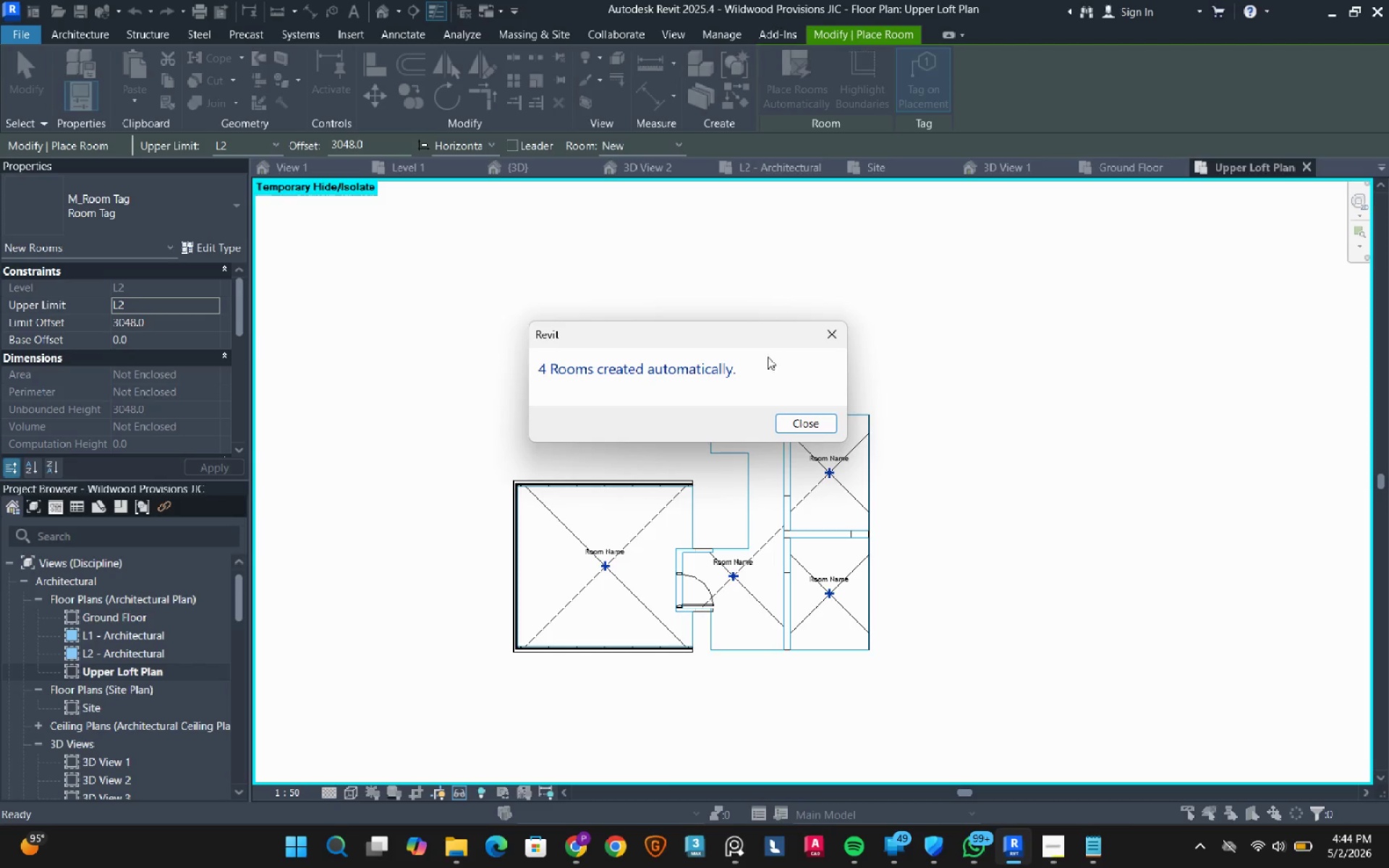 
left_click([811, 419])
 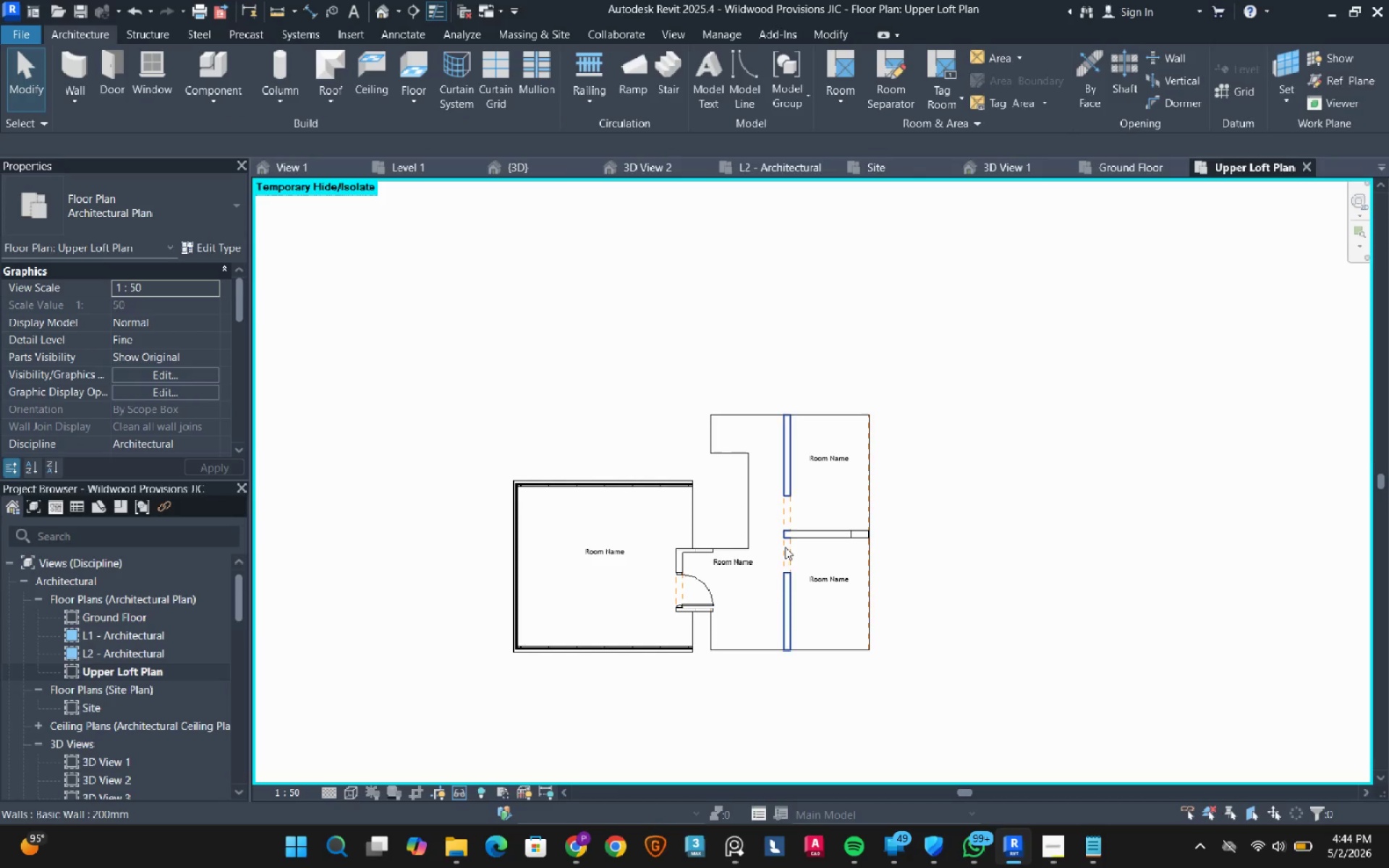 
left_click([685, 554])
 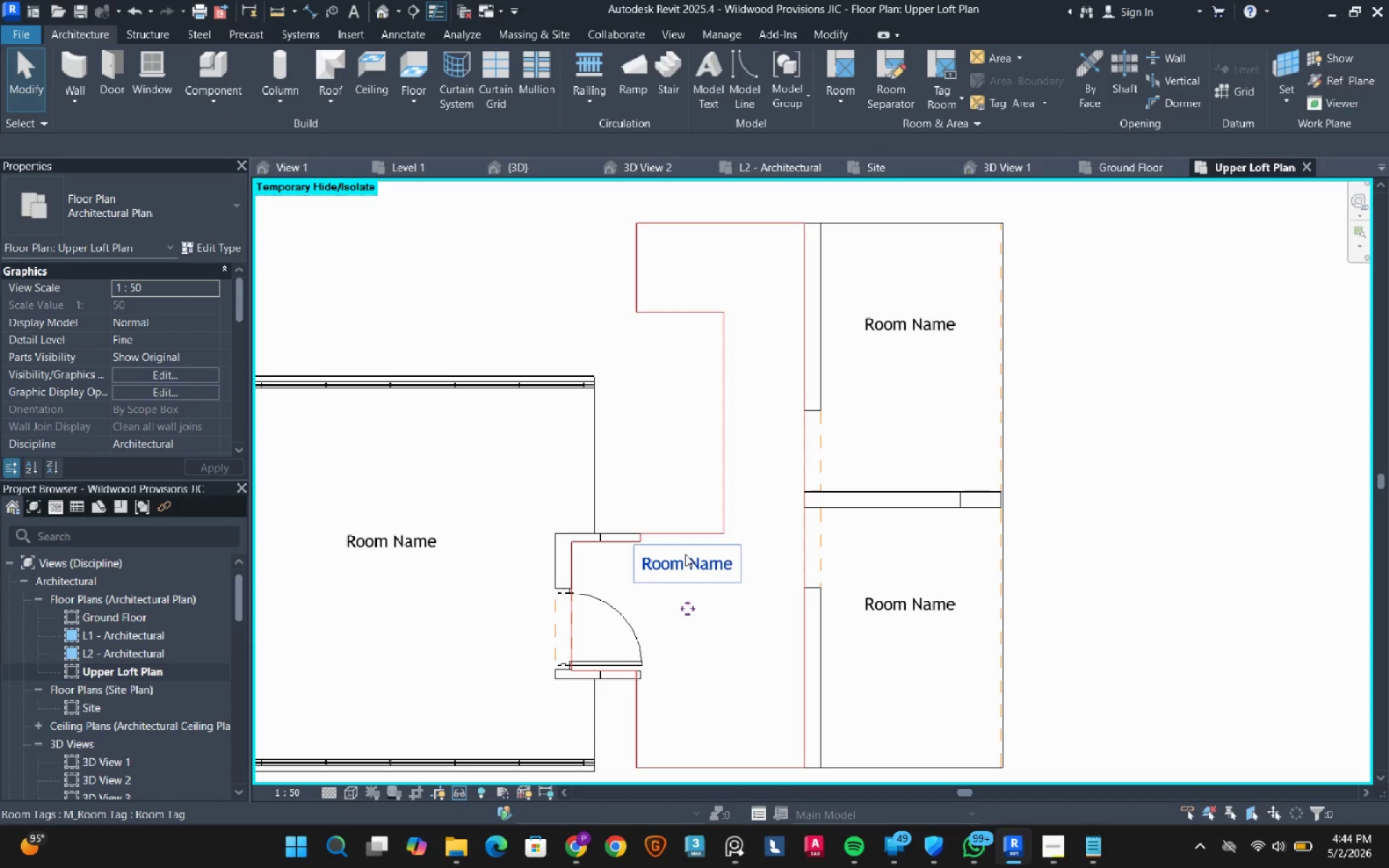 
scroll: coordinate [755, 569], scroll_direction: up, amount: 6.0
 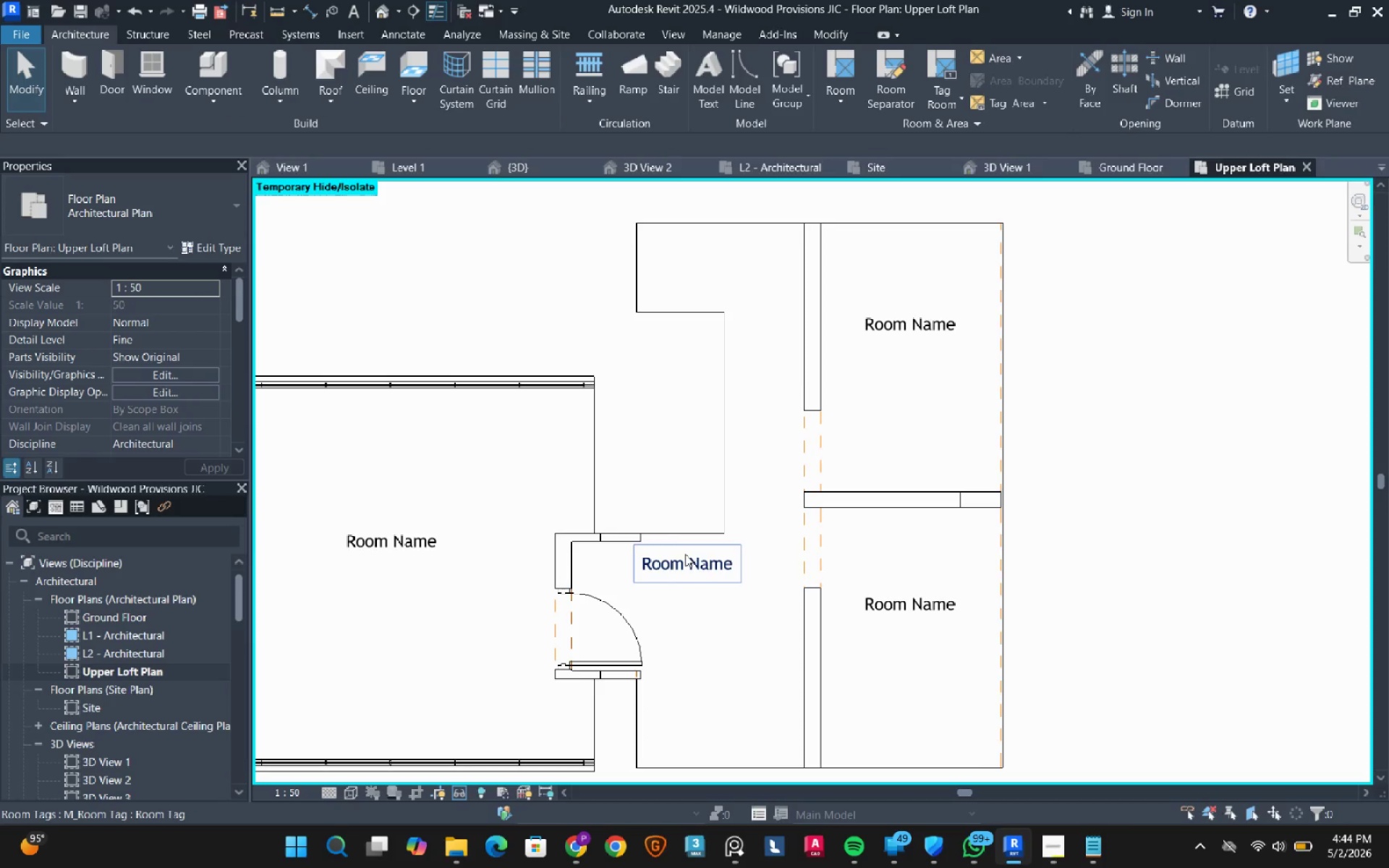 
double_click([685, 554])
 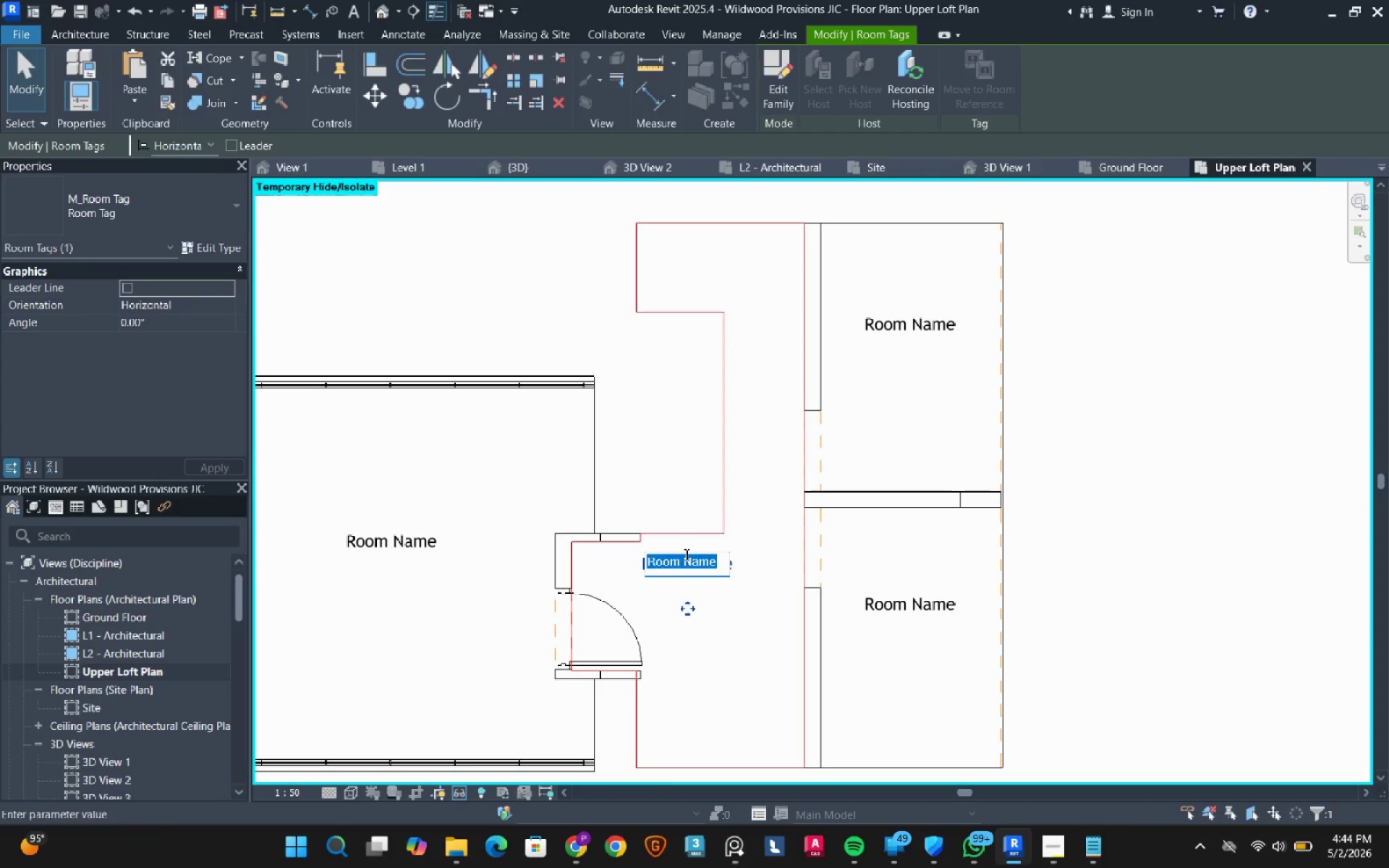 
type(Lobby)
 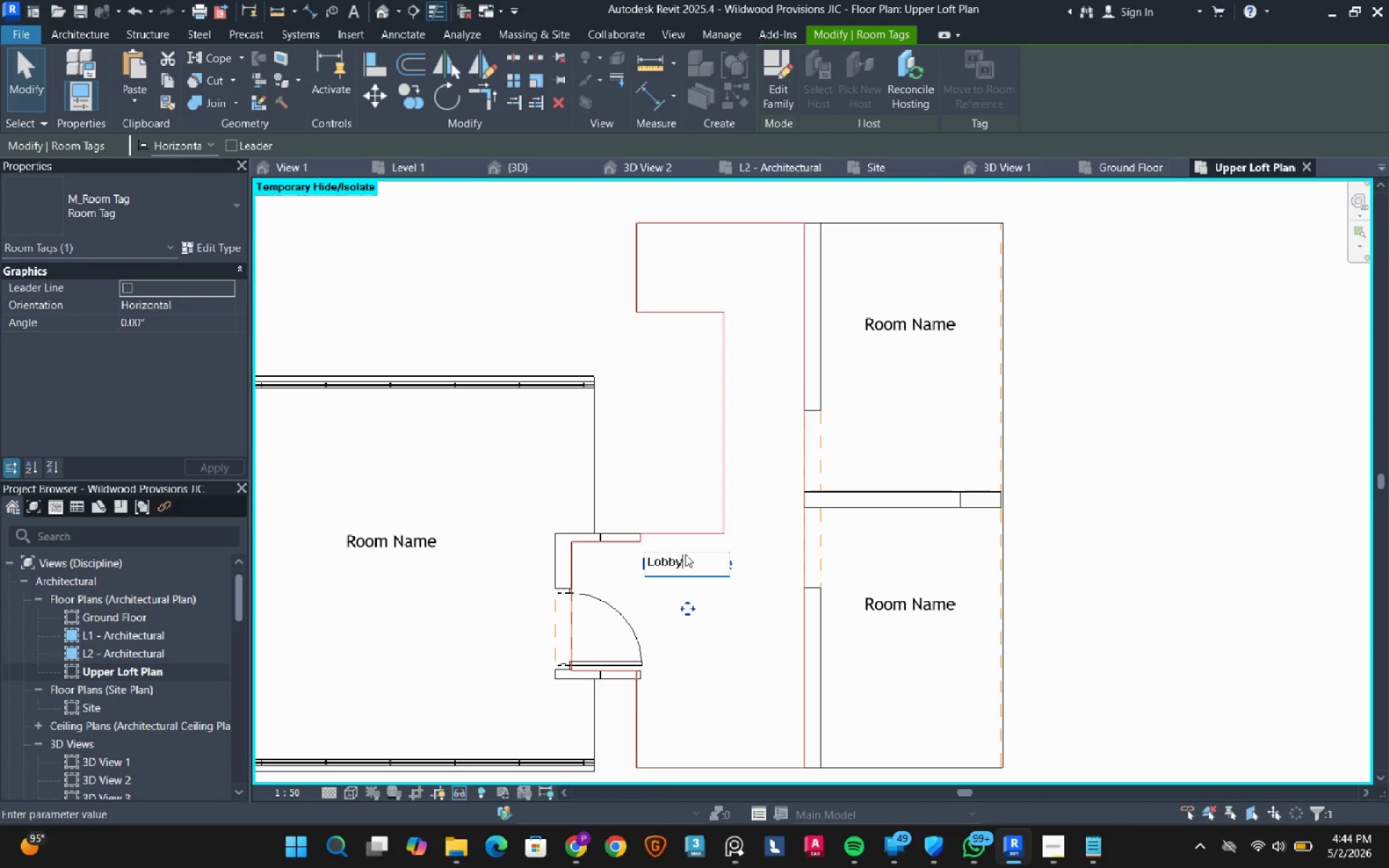 
scroll: coordinate [685, 554], scroll_direction: down, amount: 3.0
 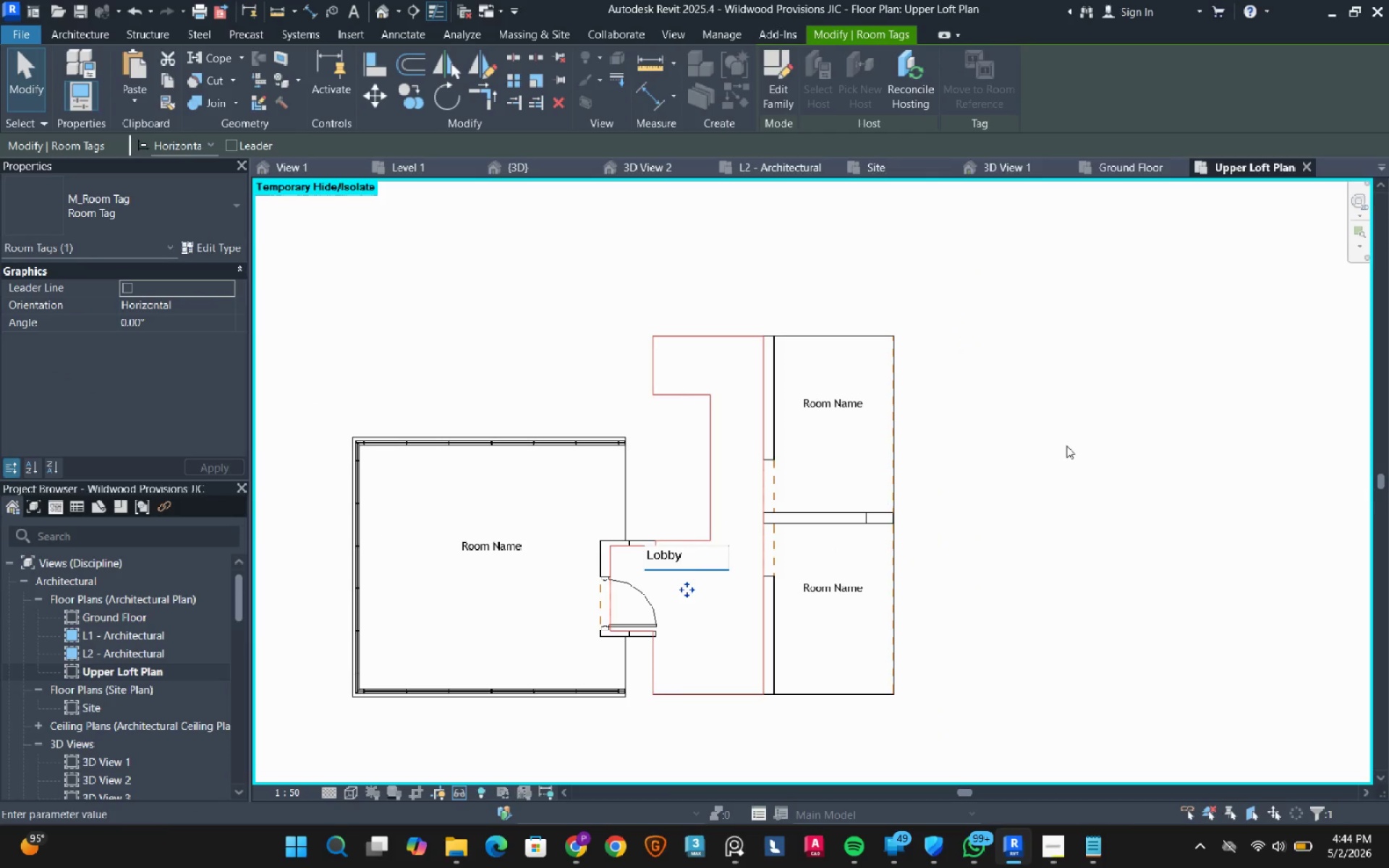 
left_click([1078, 443])
 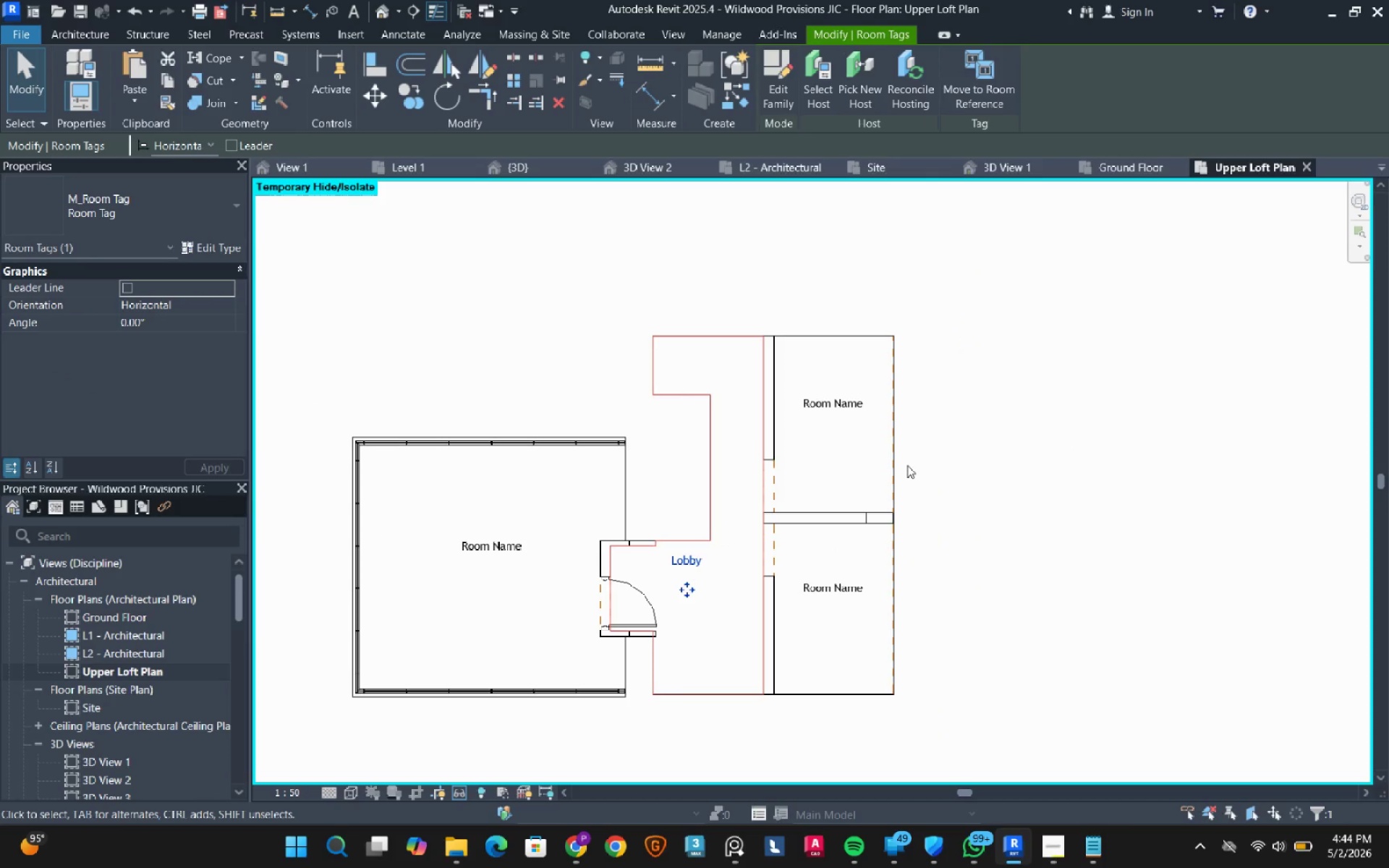 
key(Escape)
 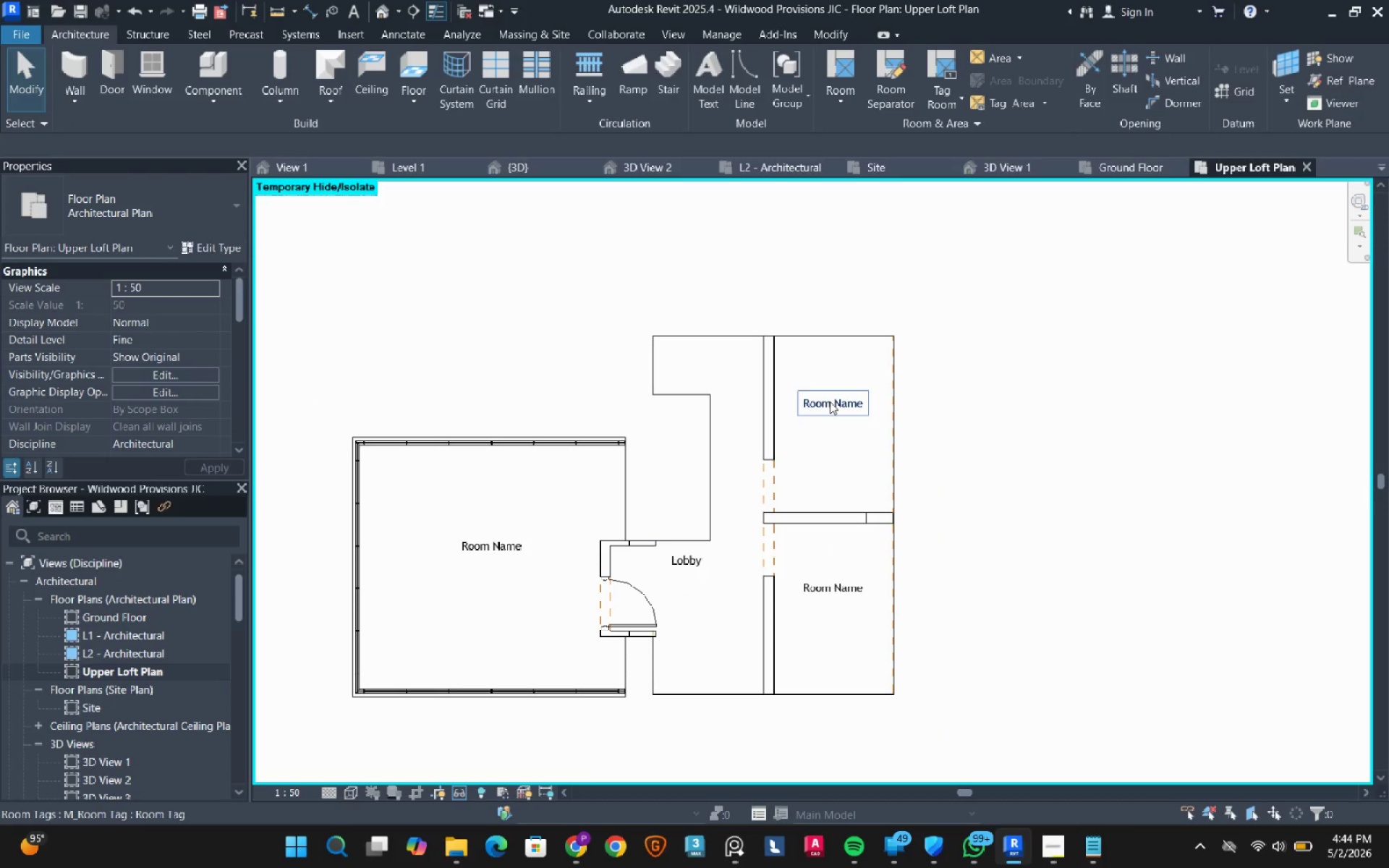 
double_click([830, 401])
 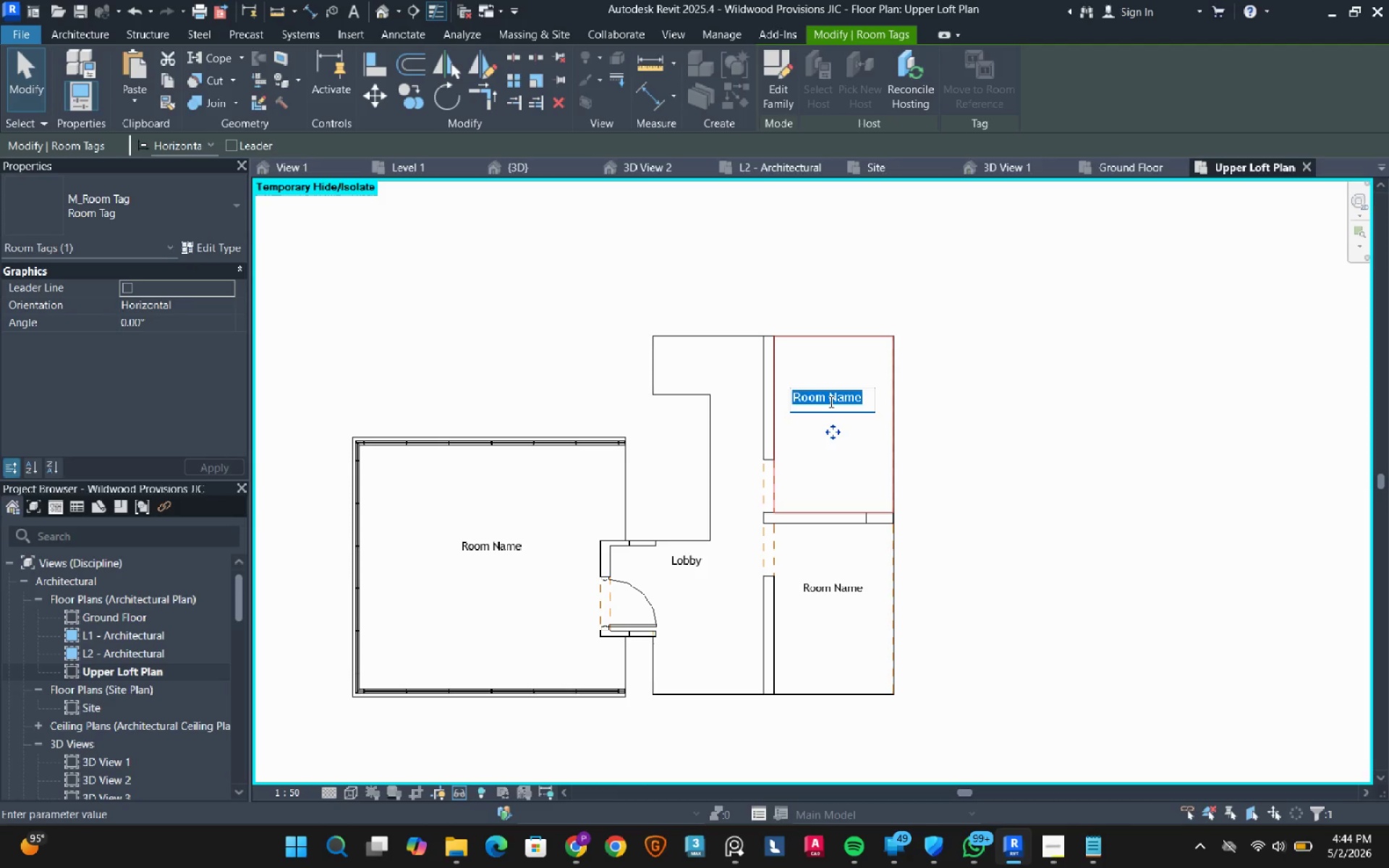 
type(Office 1)
 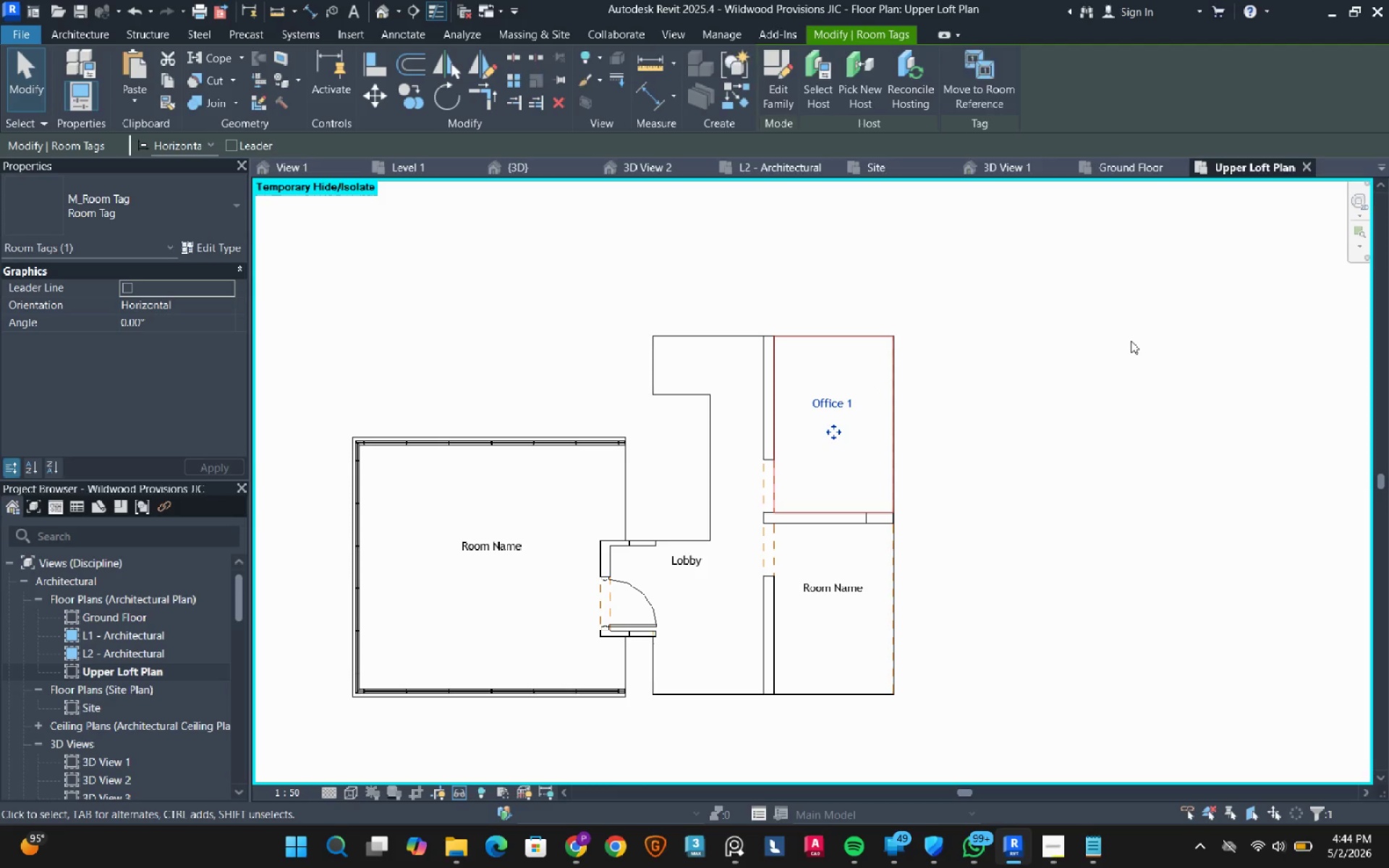 
mouse_move([1084, 841])
 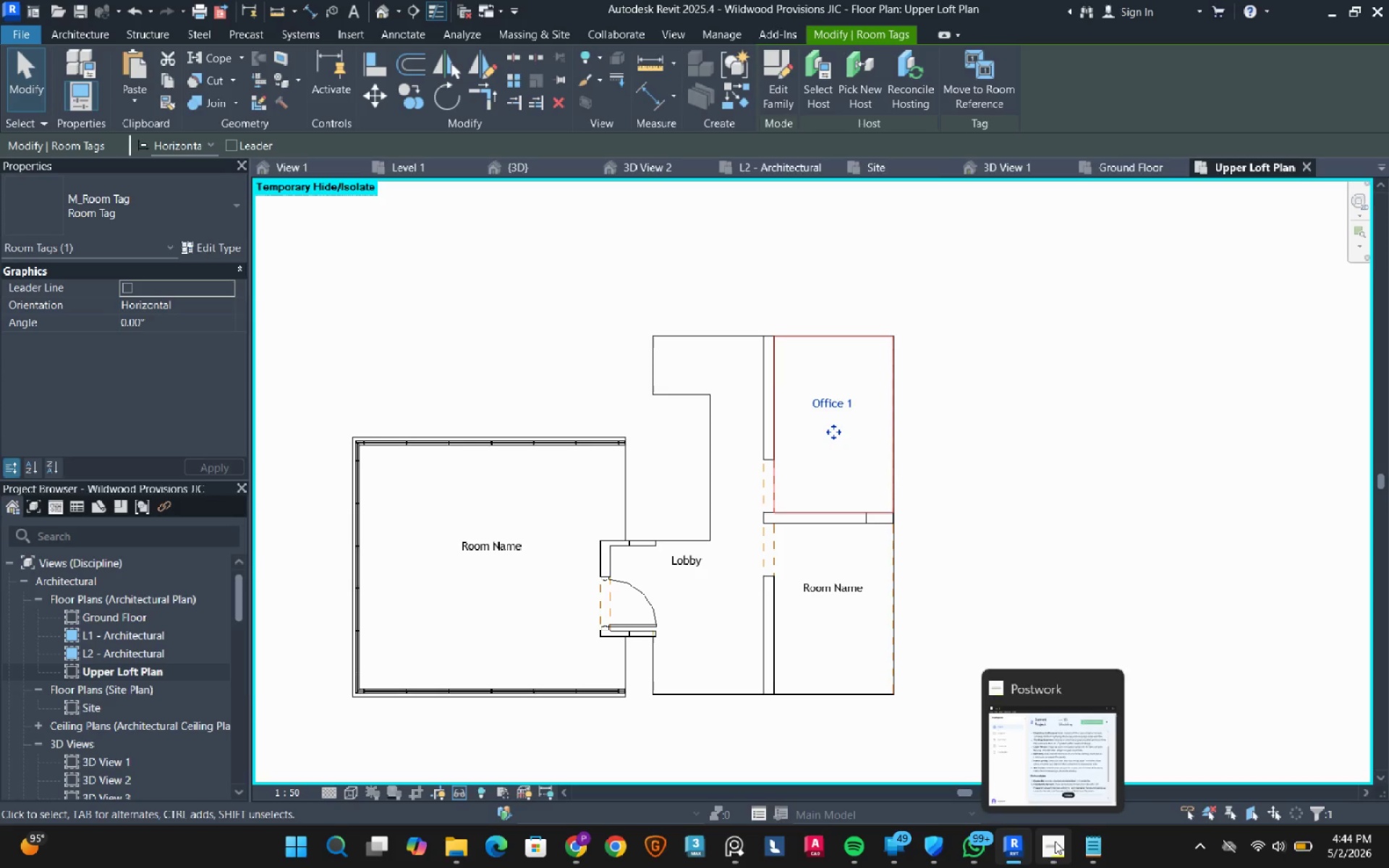 
left_click([1055, 841])